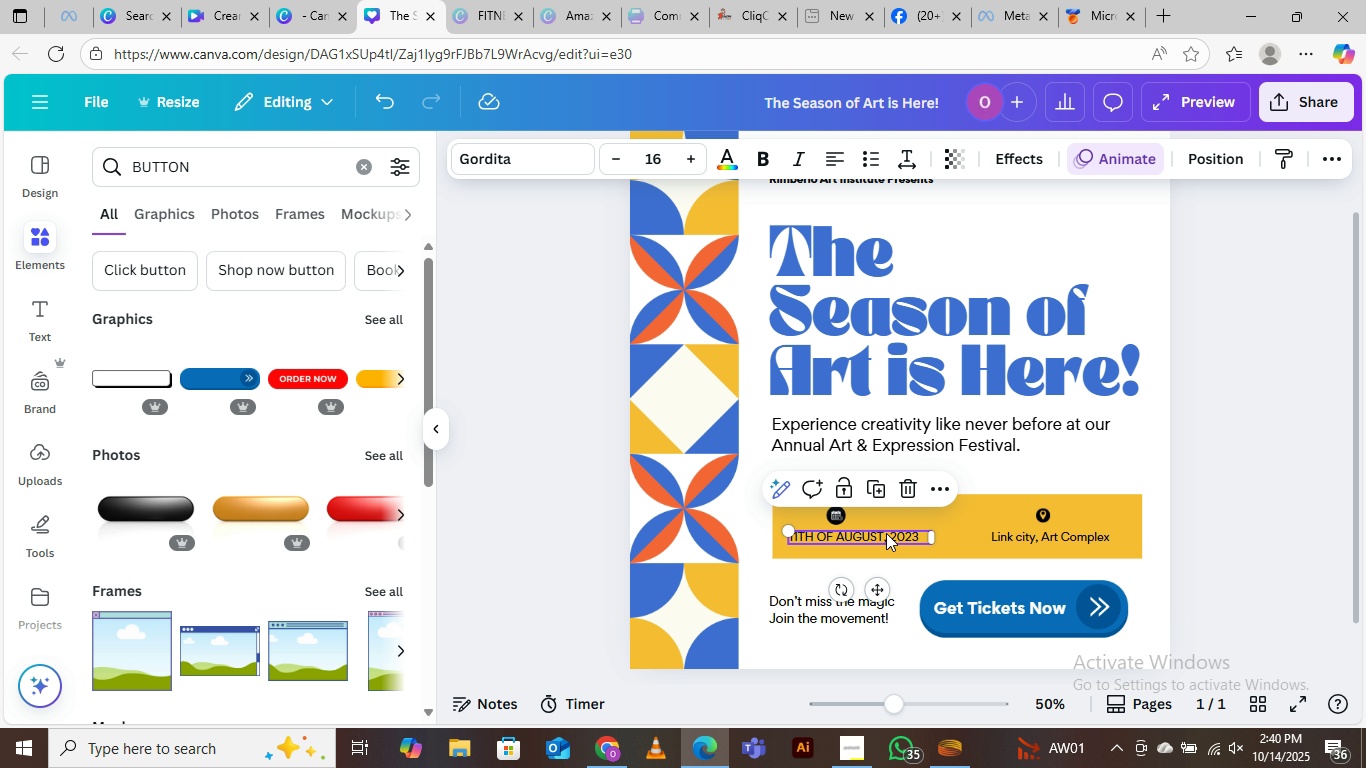 
left_click([886, 533])
 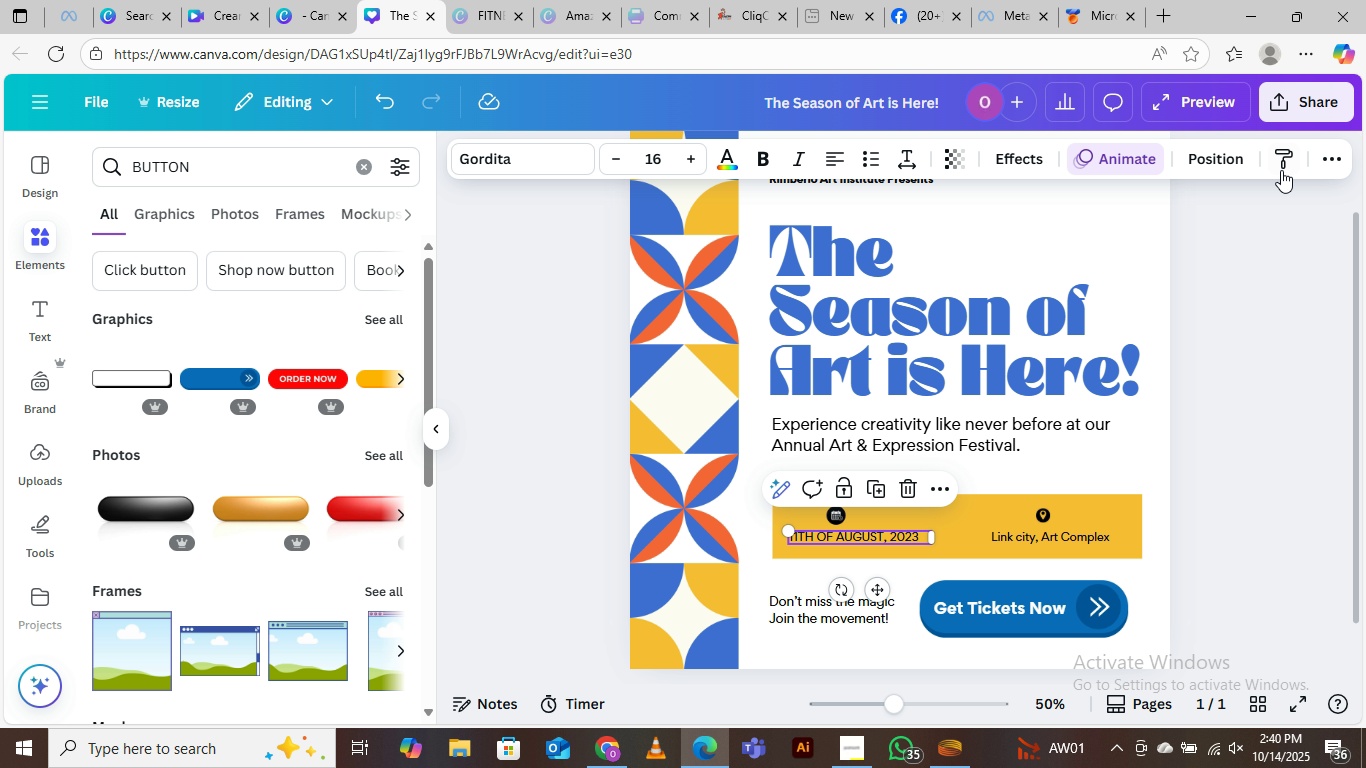 
left_click([1324, 157])
 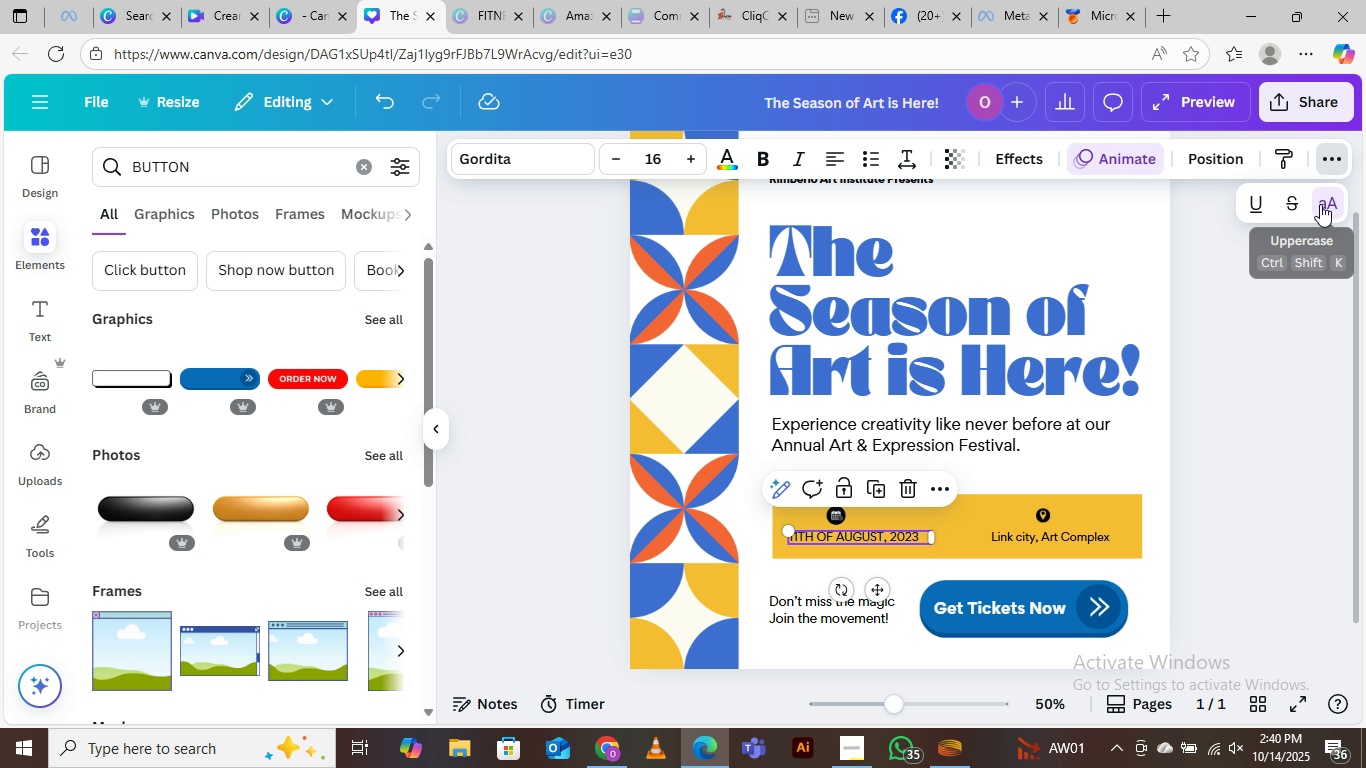 
left_click([1321, 204])
 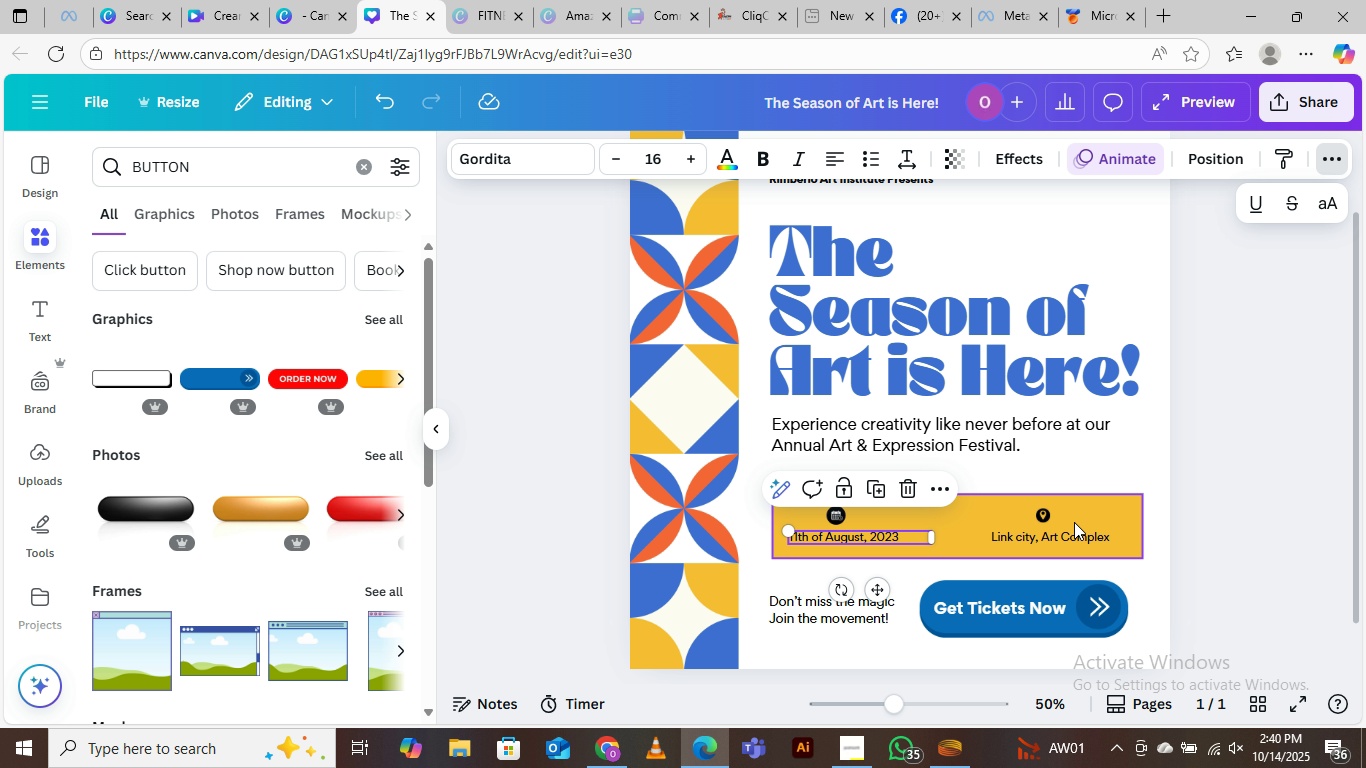 
left_click([1289, 454])
 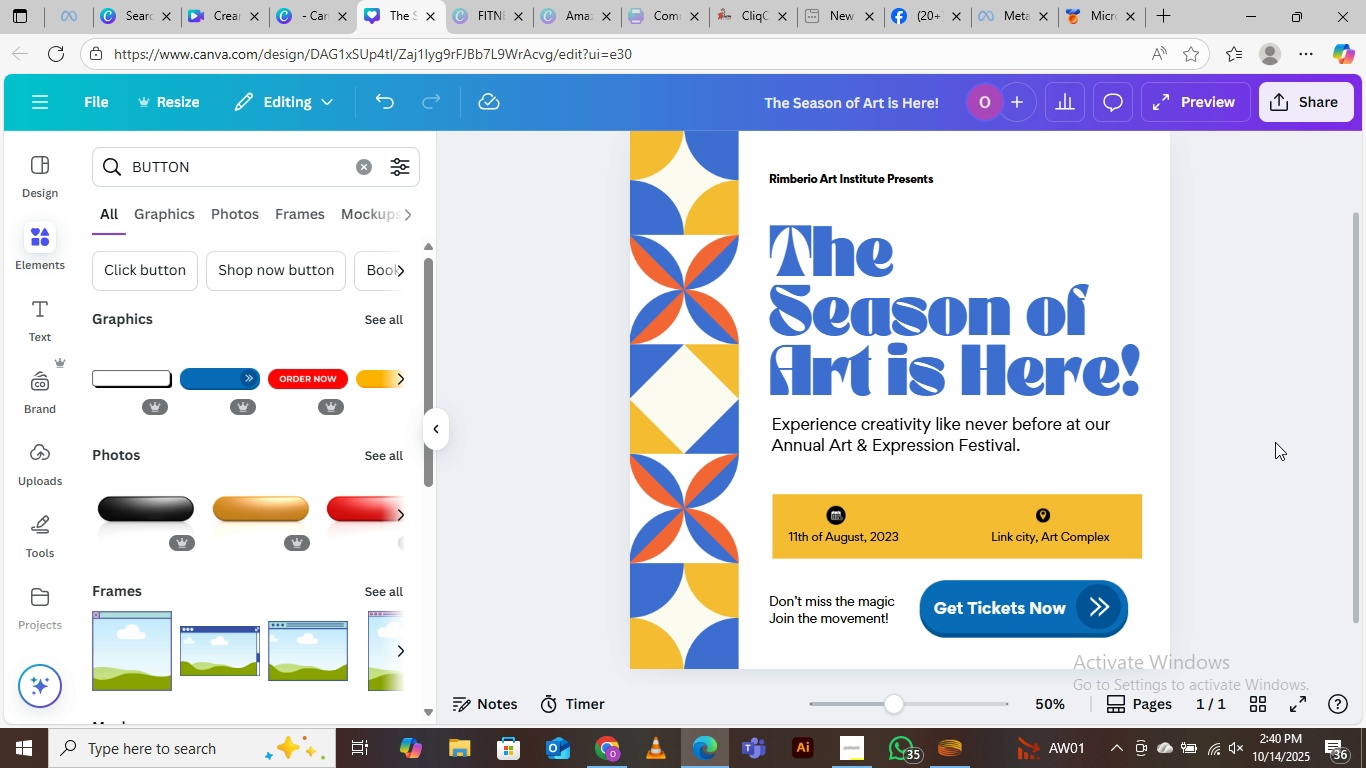 
left_click([1275, 442])
 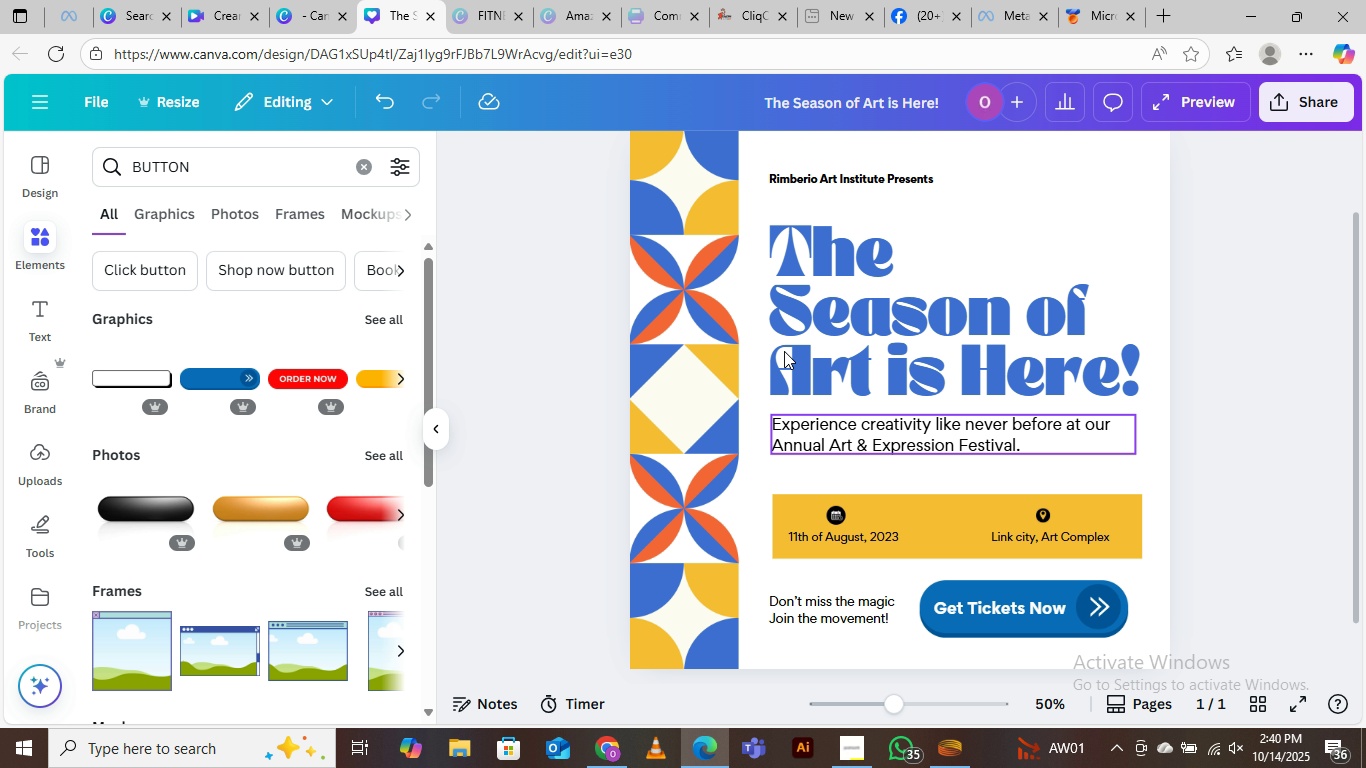 
scroll: coordinate [880, 296], scroll_direction: down, amount: 8.0
 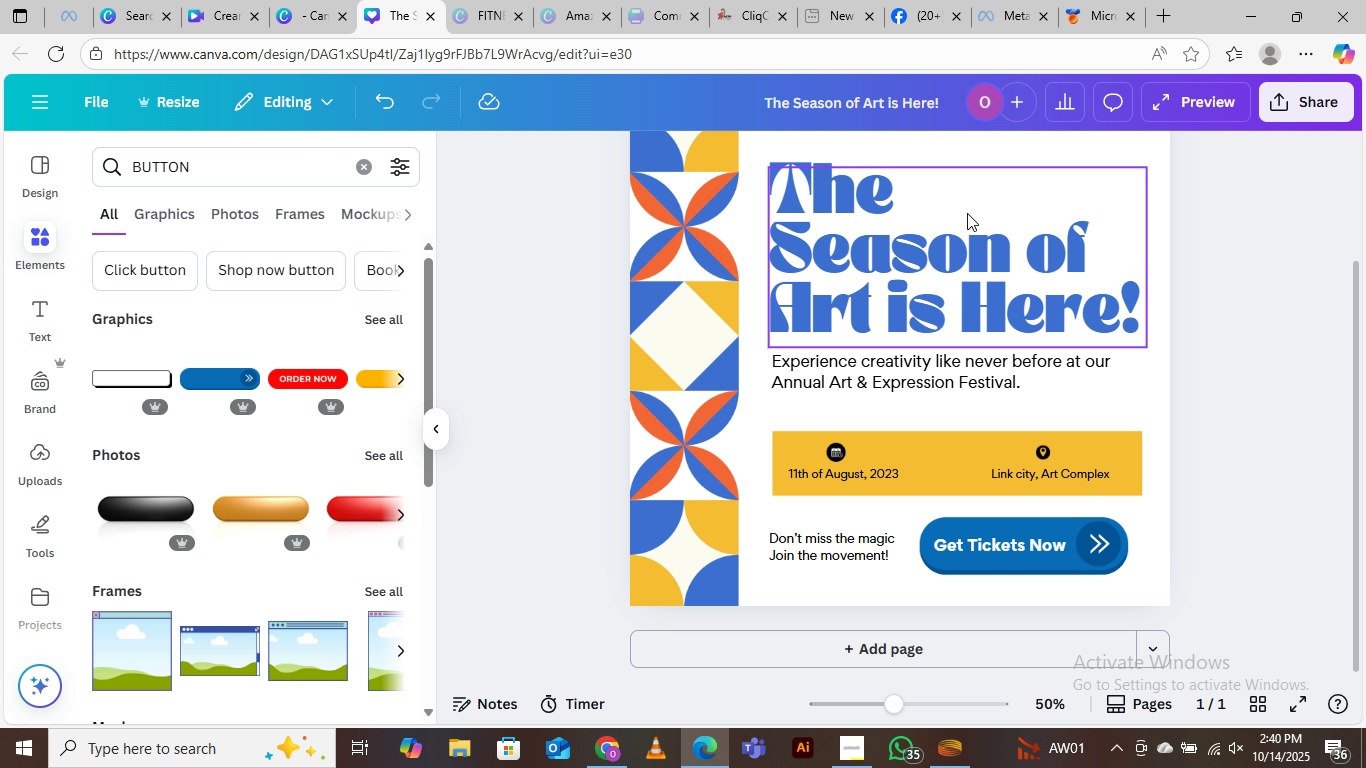 
scroll: coordinate [964, 226], scroll_direction: up, amount: 2.0
 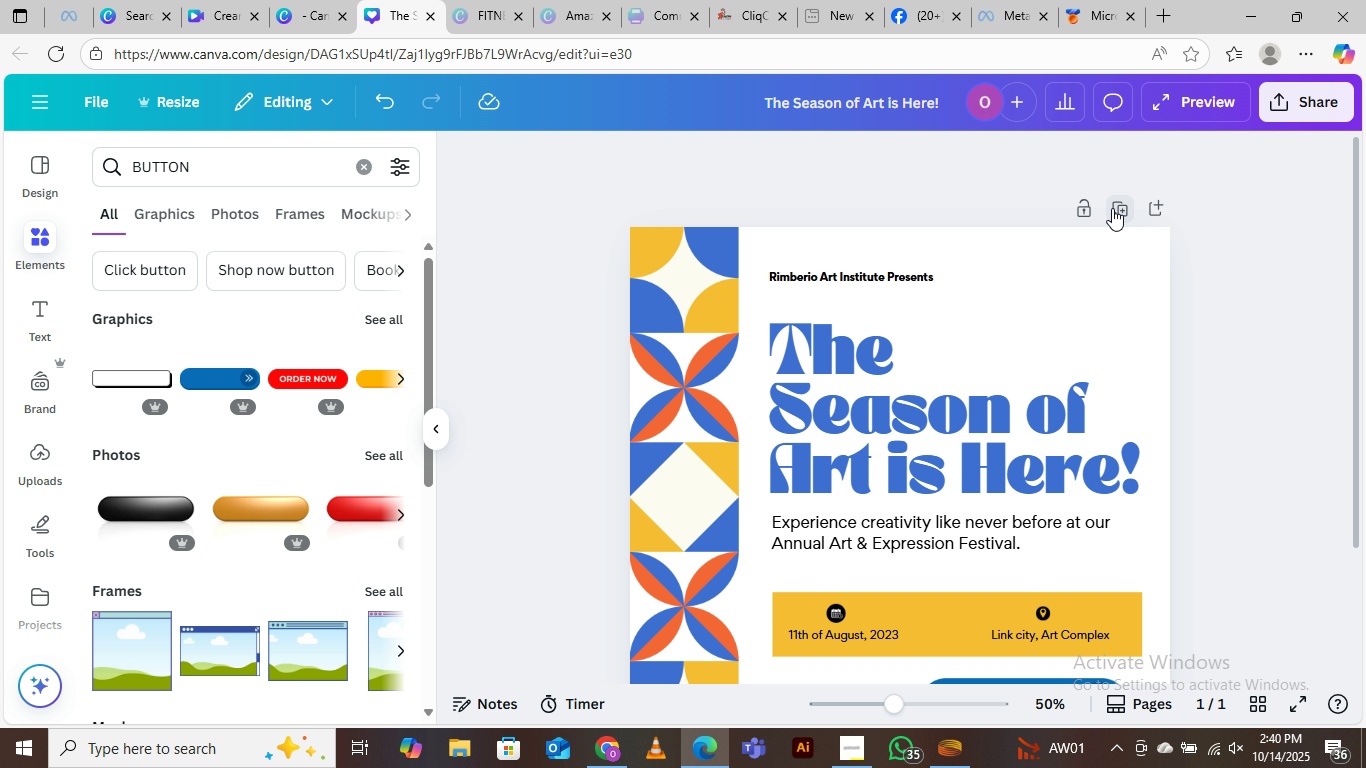 
left_click([1116, 206])
 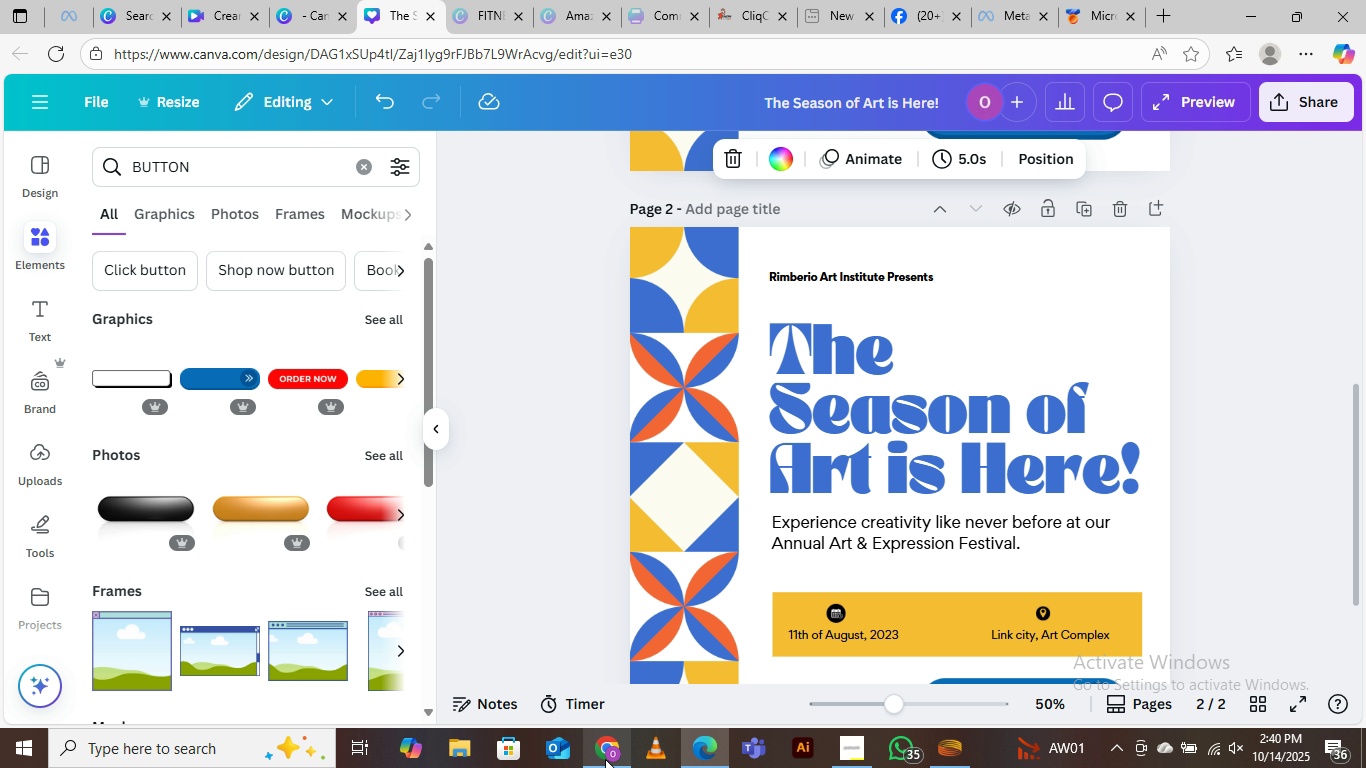 
left_click([611, 676])
 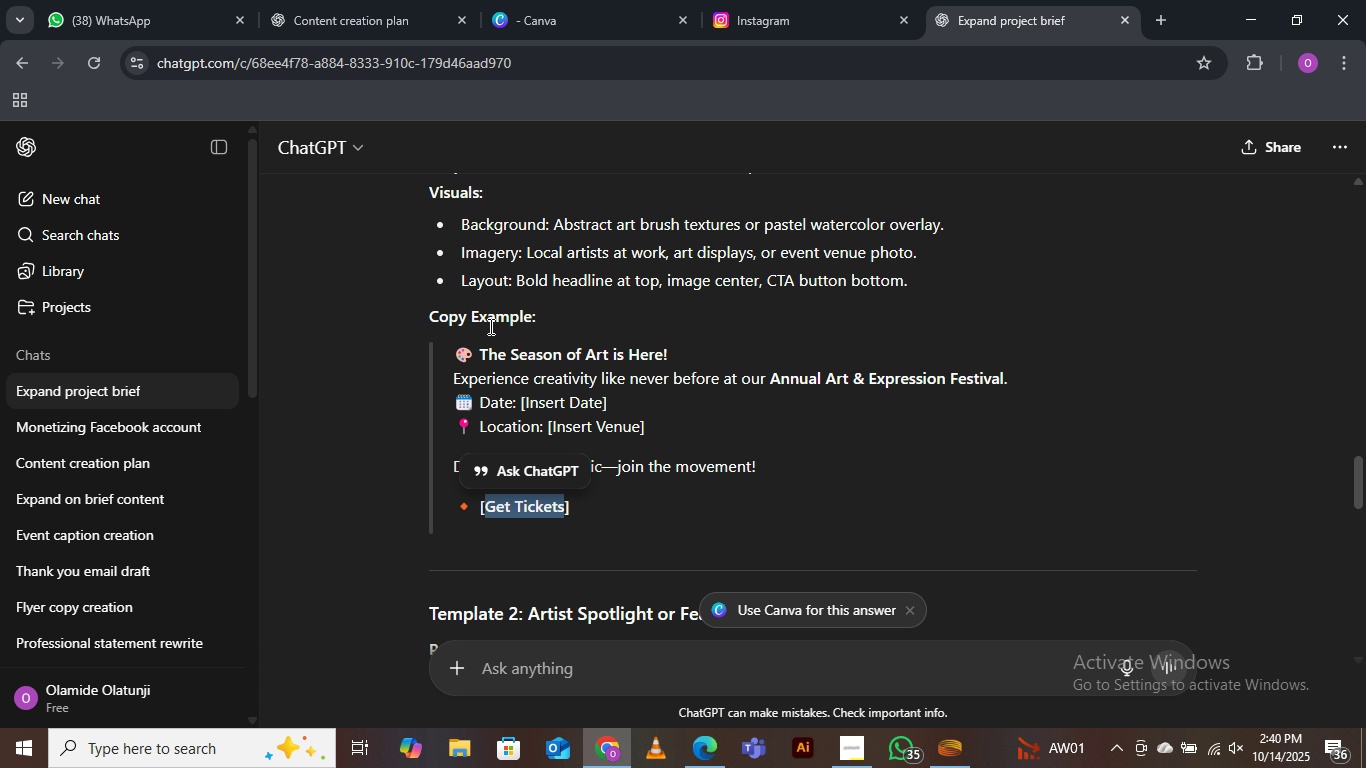 
scroll: coordinate [489, 326], scroll_direction: down, amount: 3.0
 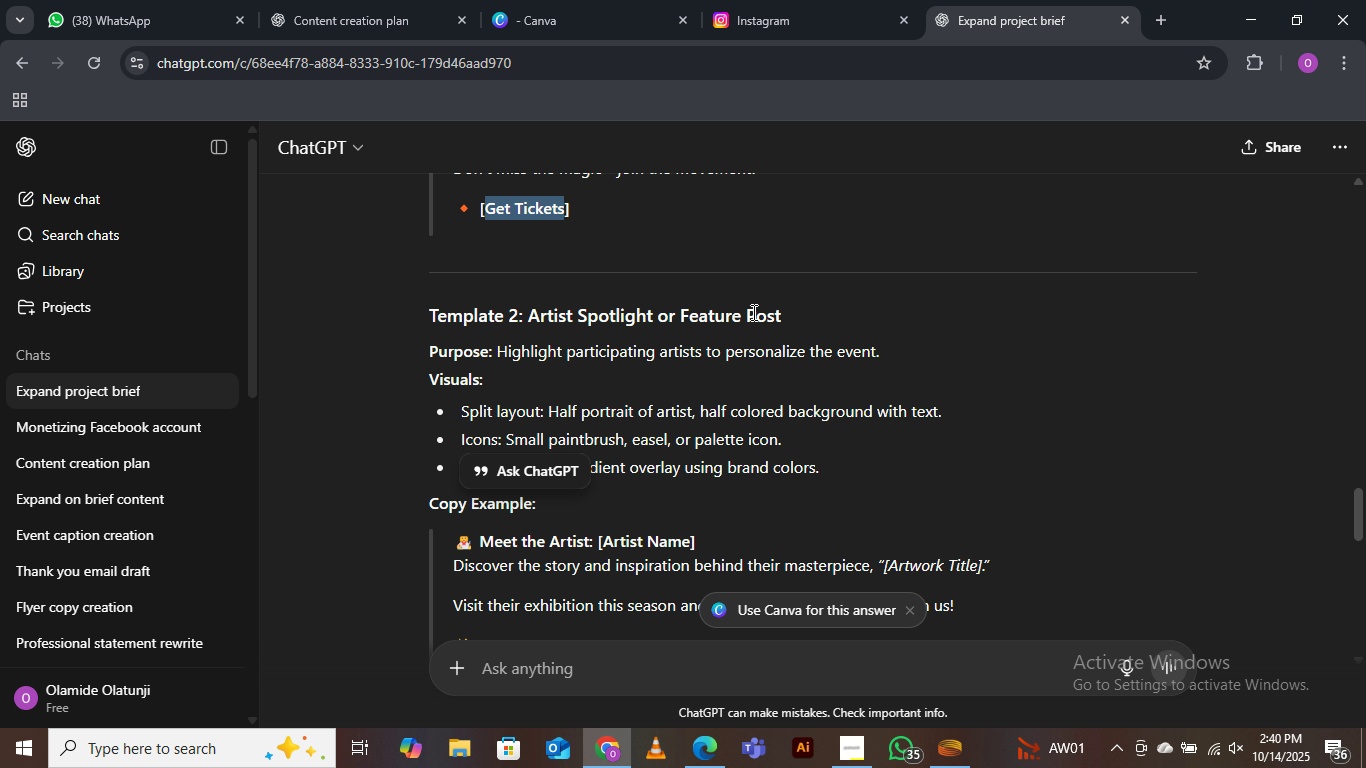 
wait(5.52)
 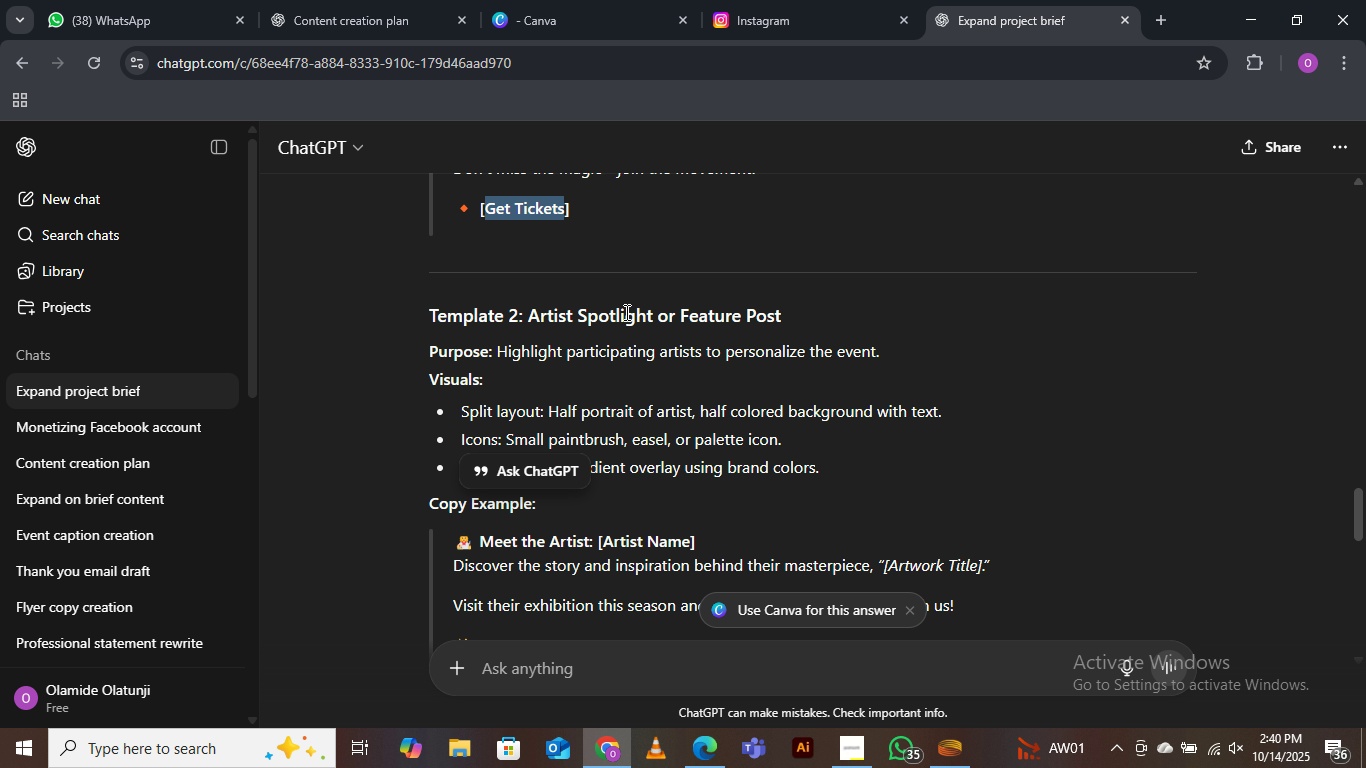 
scroll: coordinate [597, 398], scroll_direction: down, amount: 2.0
 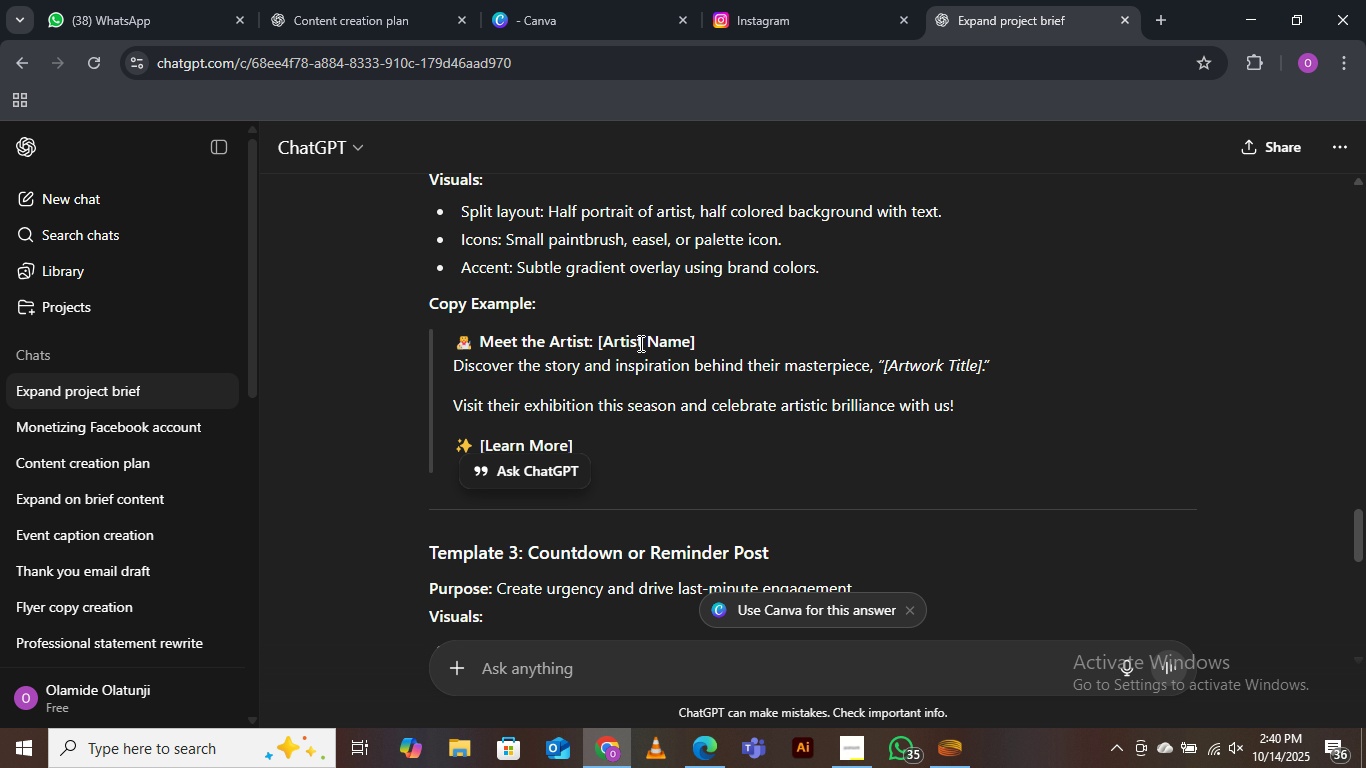 
wait(6.41)
 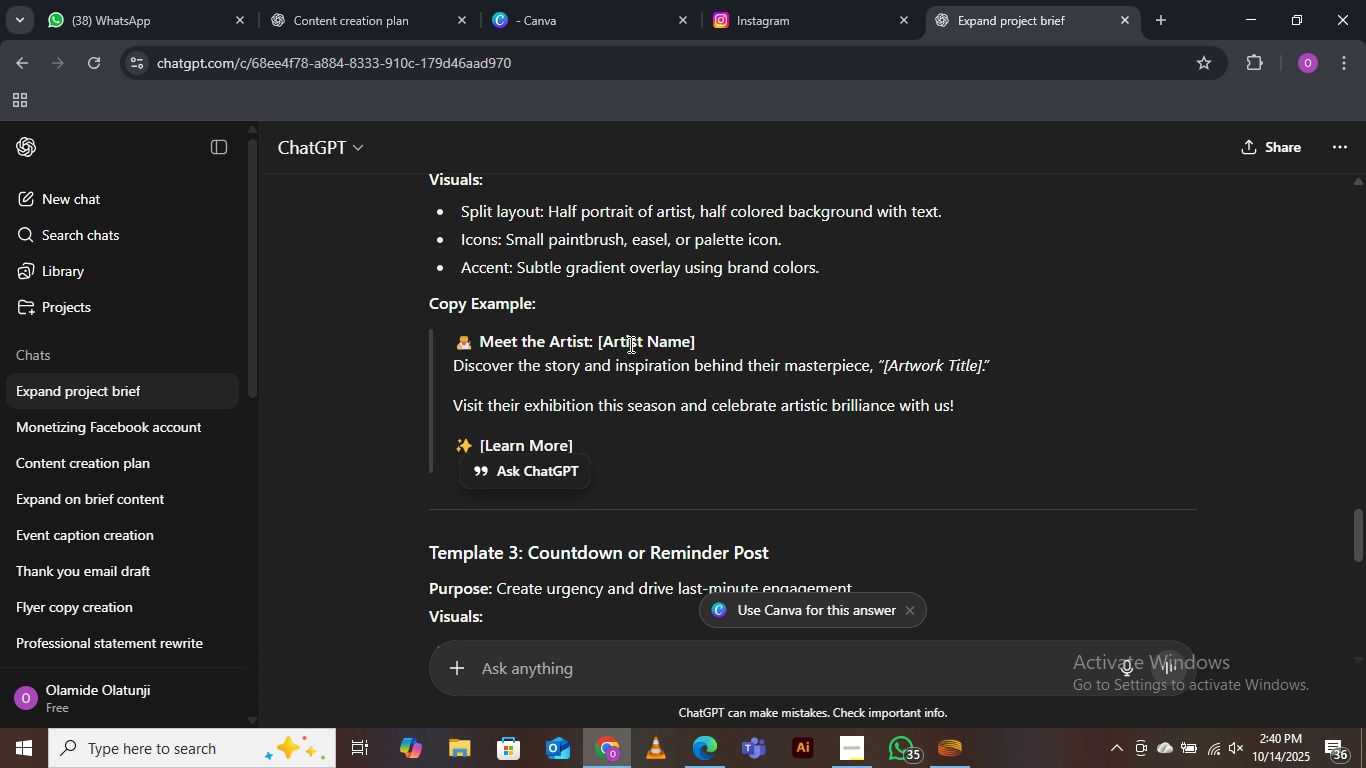 
left_click([358, 14])
 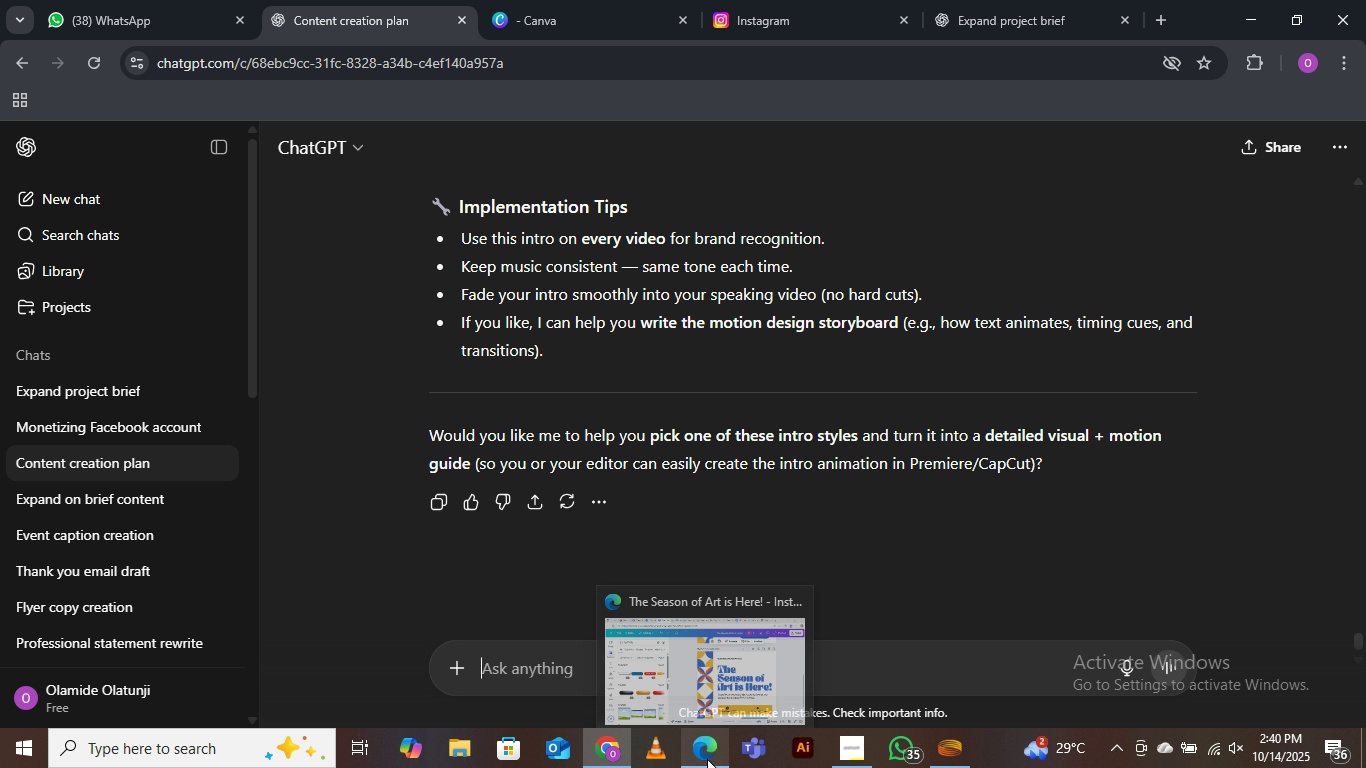 
left_click([694, 675])
 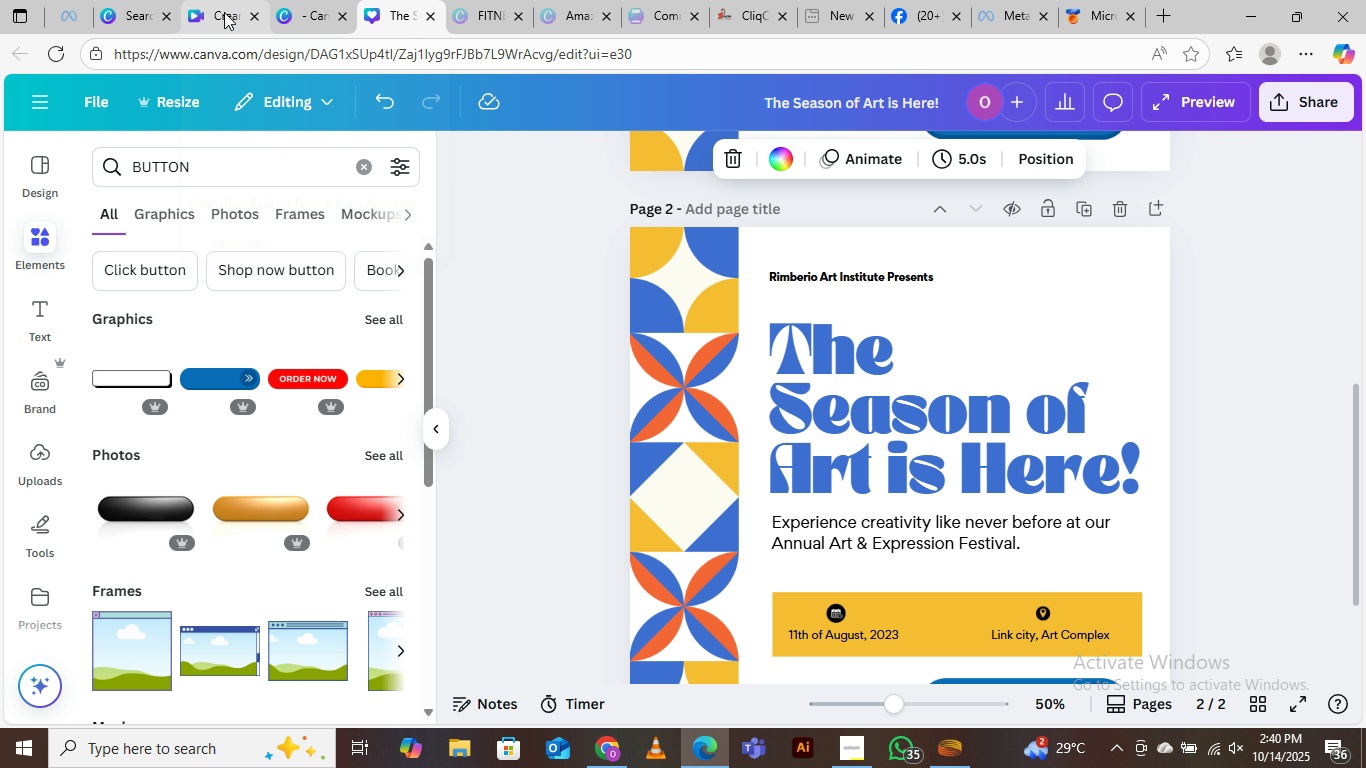 
wait(6.24)
 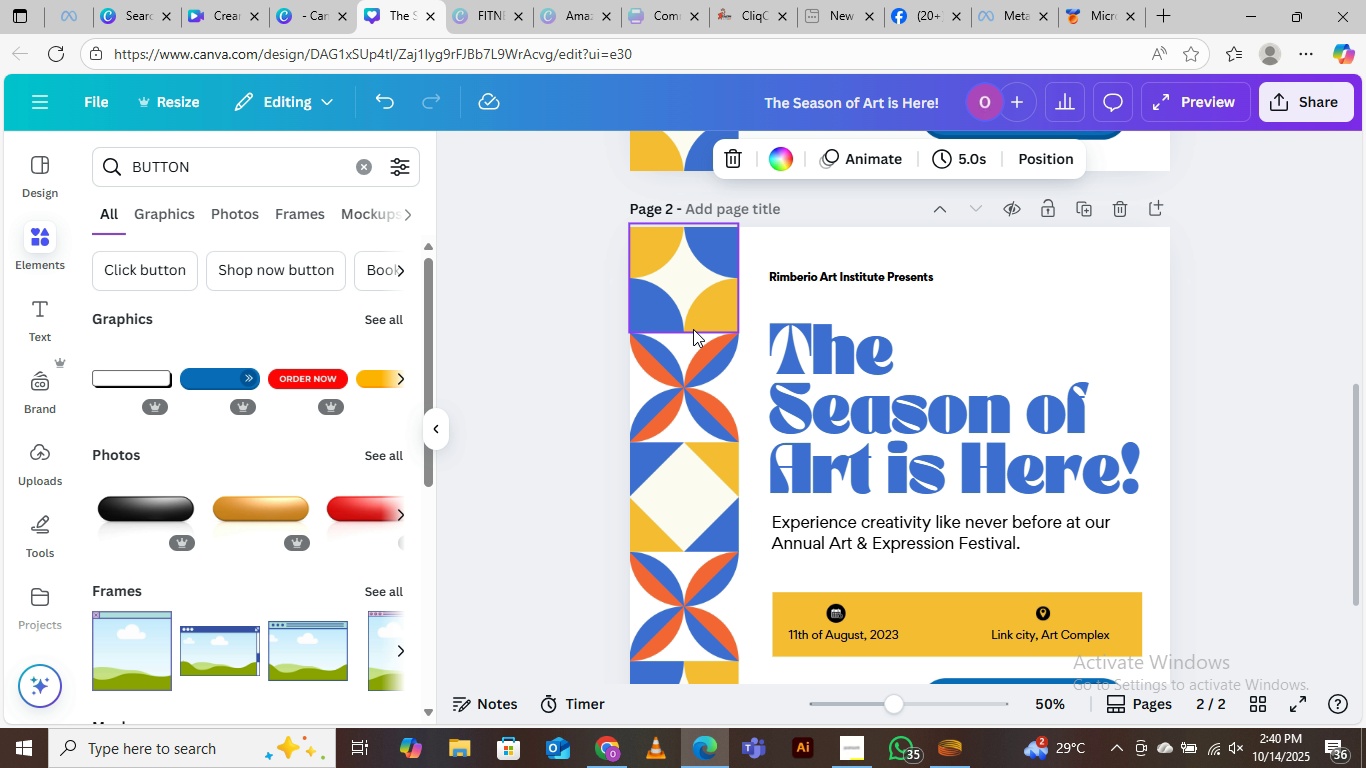 
left_click([131, 9])
 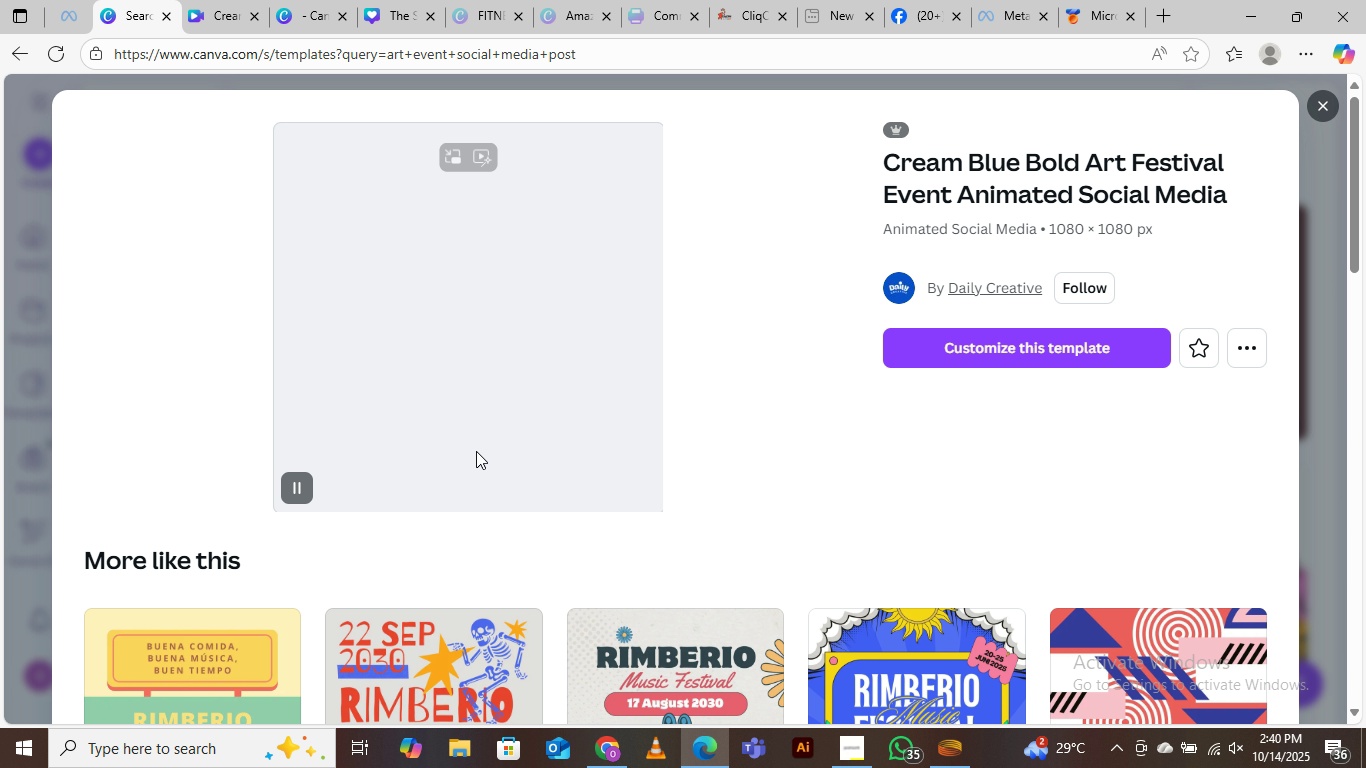 
scroll: coordinate [542, 443], scroll_direction: down, amount: 11.0
 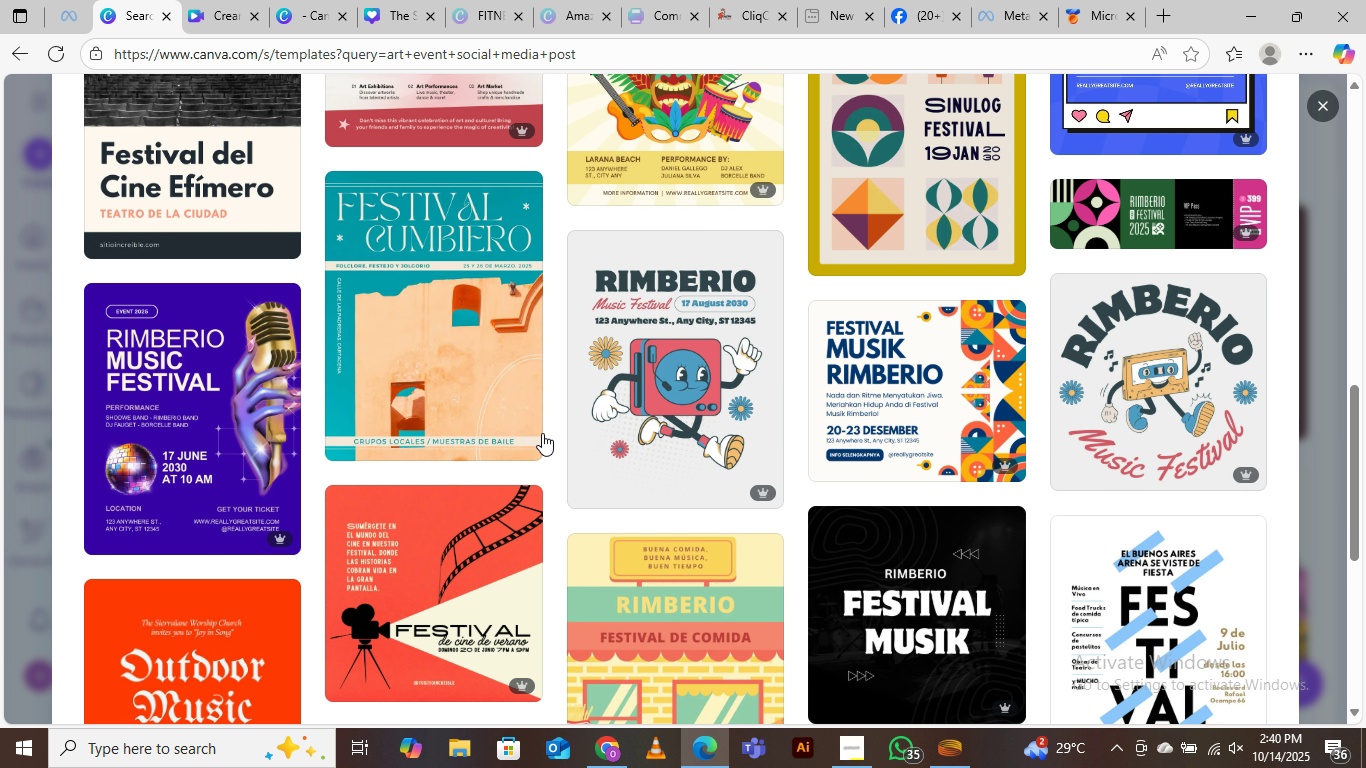 
mouse_move([542, 420])
 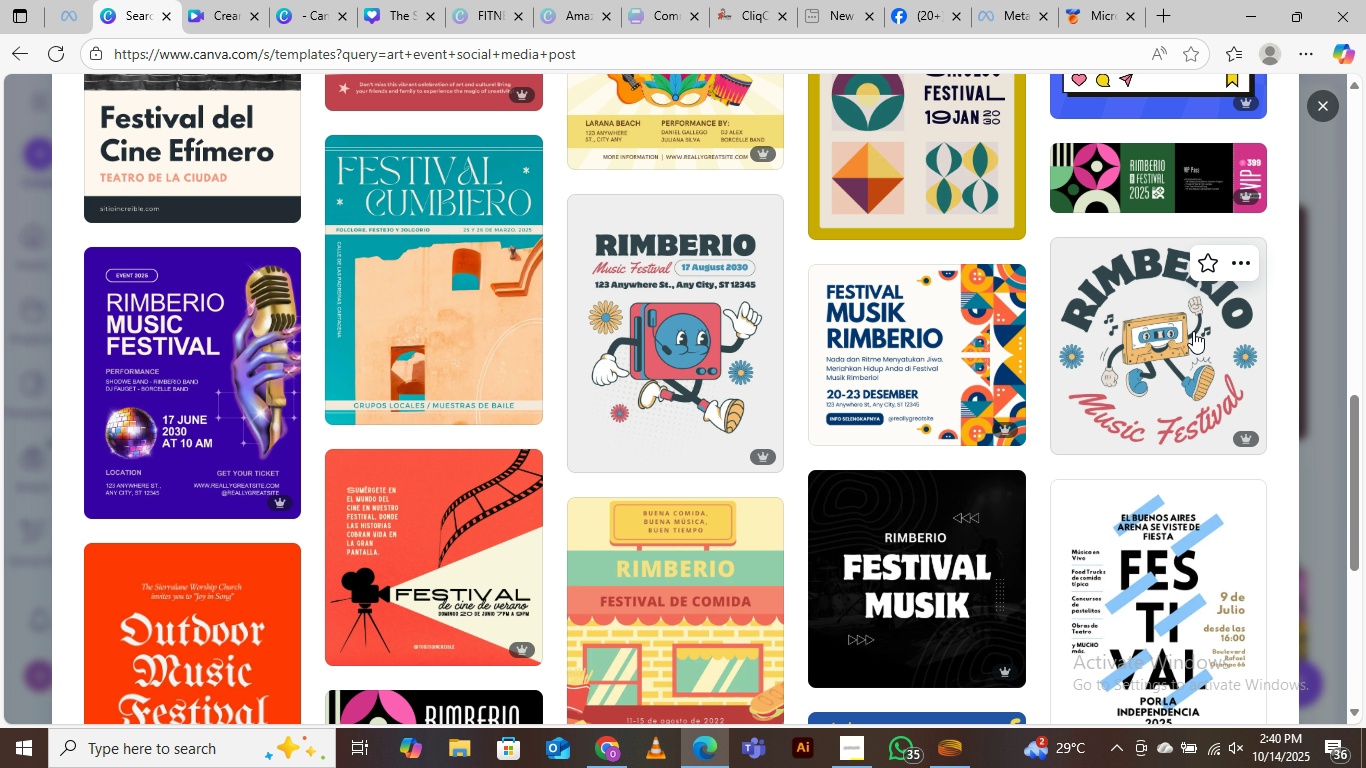 
scroll: coordinate [1176, 362], scroll_direction: up, amount: 5.0
 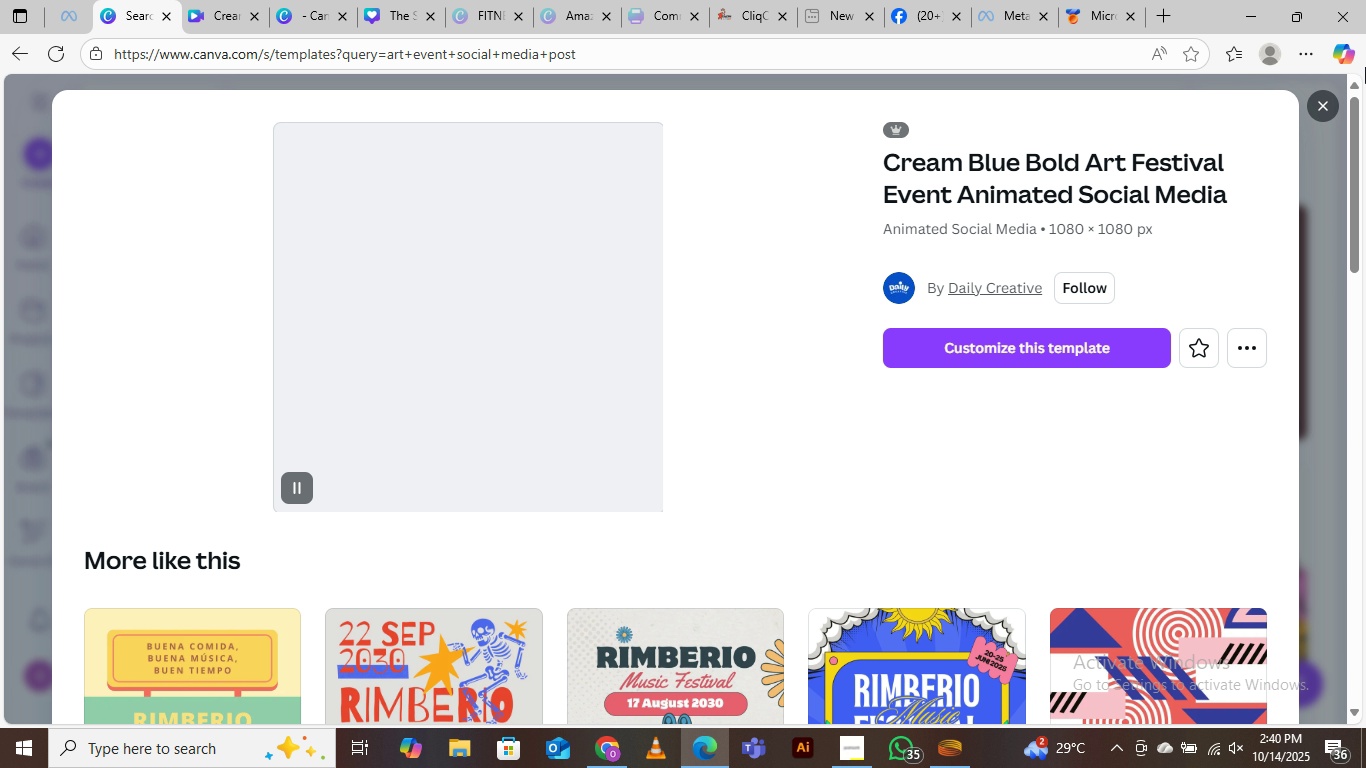 
left_click([1319, 106])
 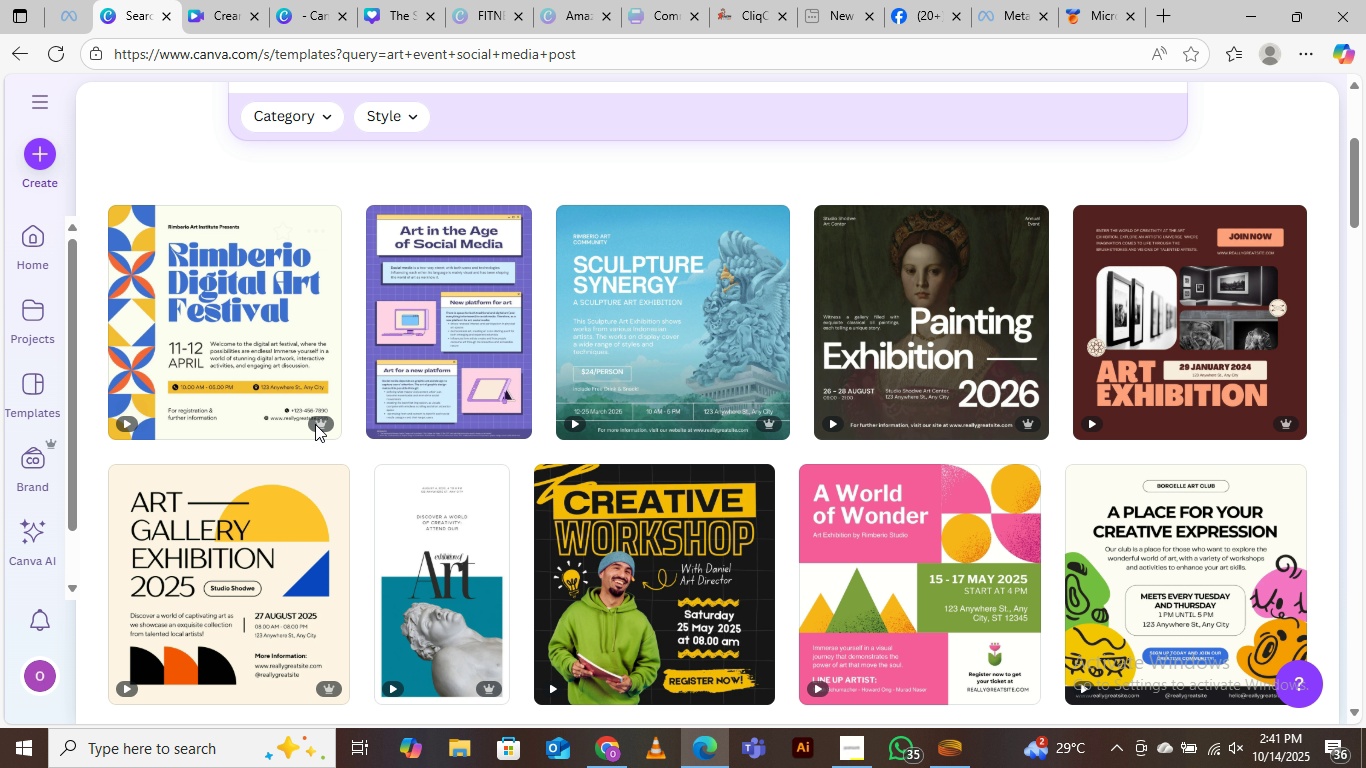 
scroll: coordinate [315, 424], scroll_direction: down, amount: 2.0
 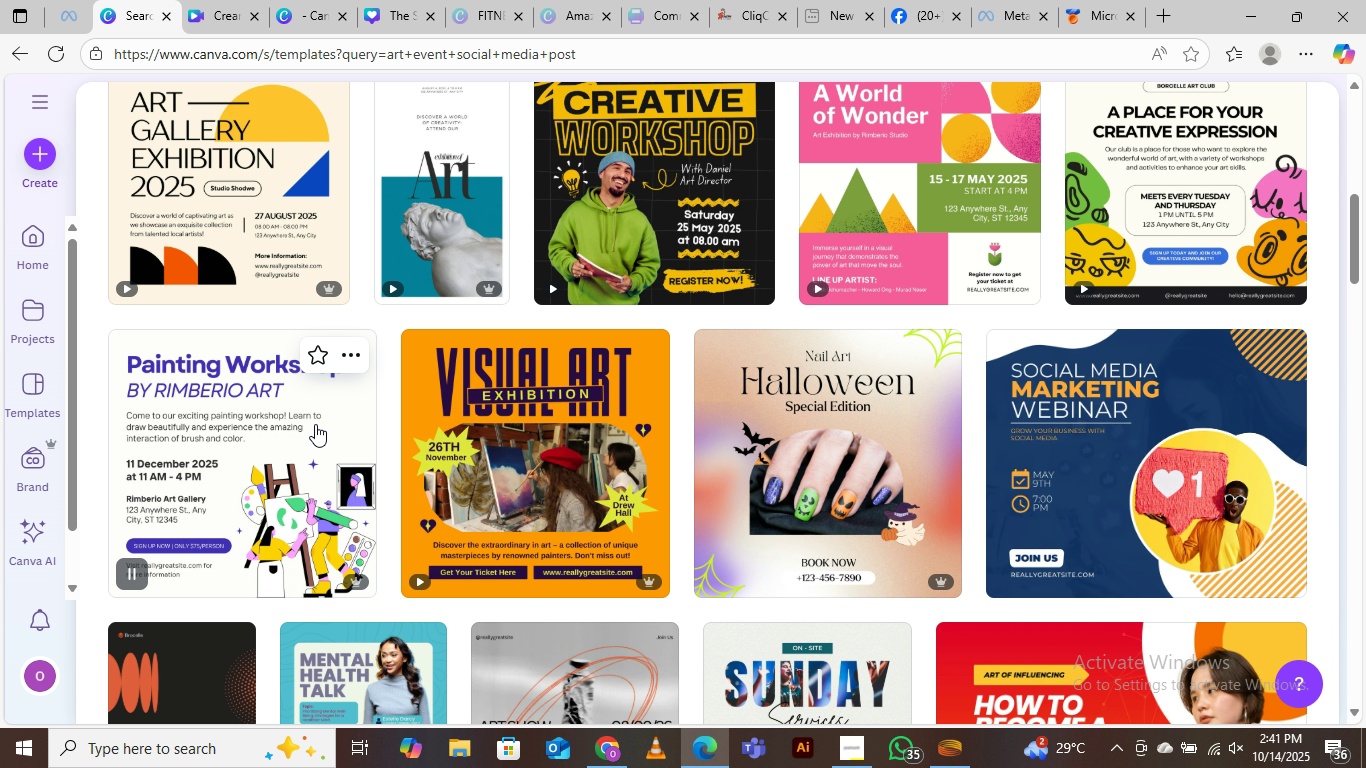 
scroll: coordinate [315, 424], scroll_direction: up, amount: 2.0
 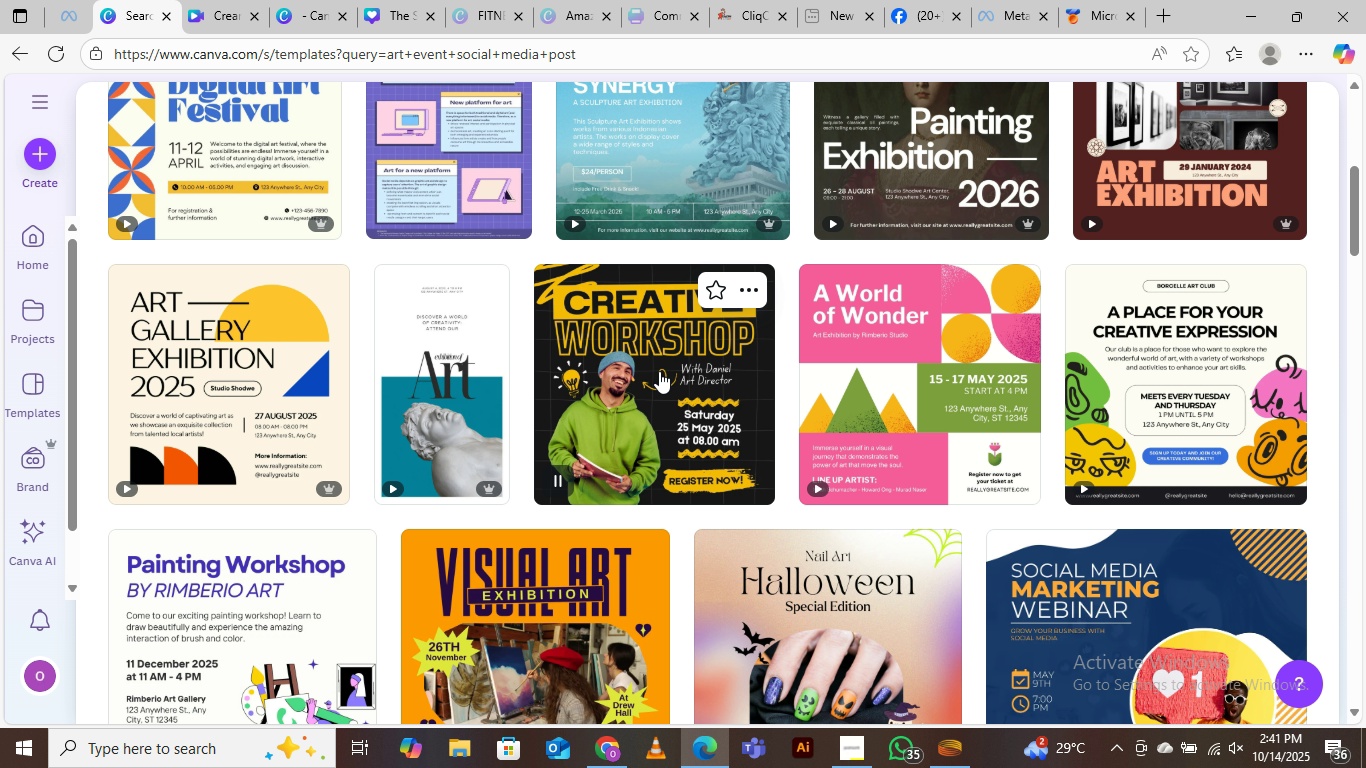 
left_click([659, 371])
 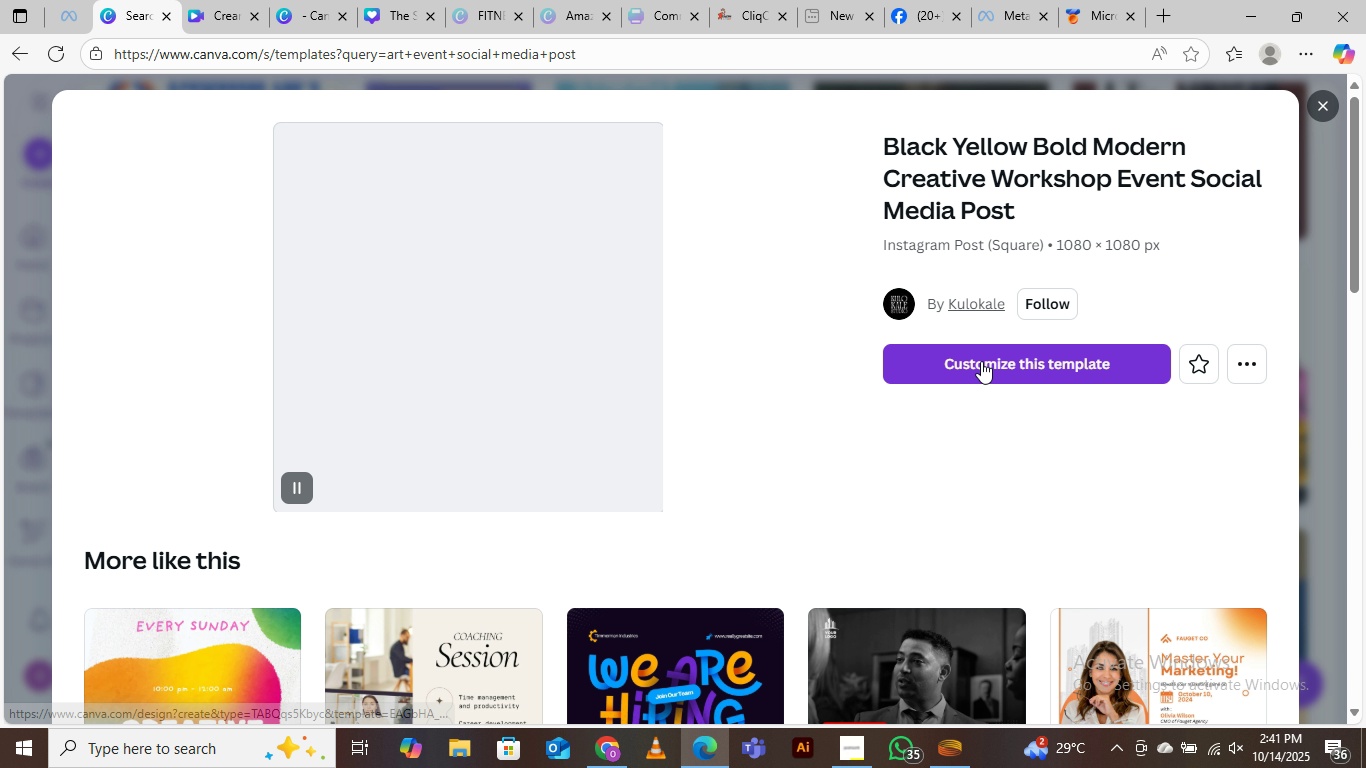 
scroll: coordinate [574, 470], scroll_direction: down, amount: 2.0
 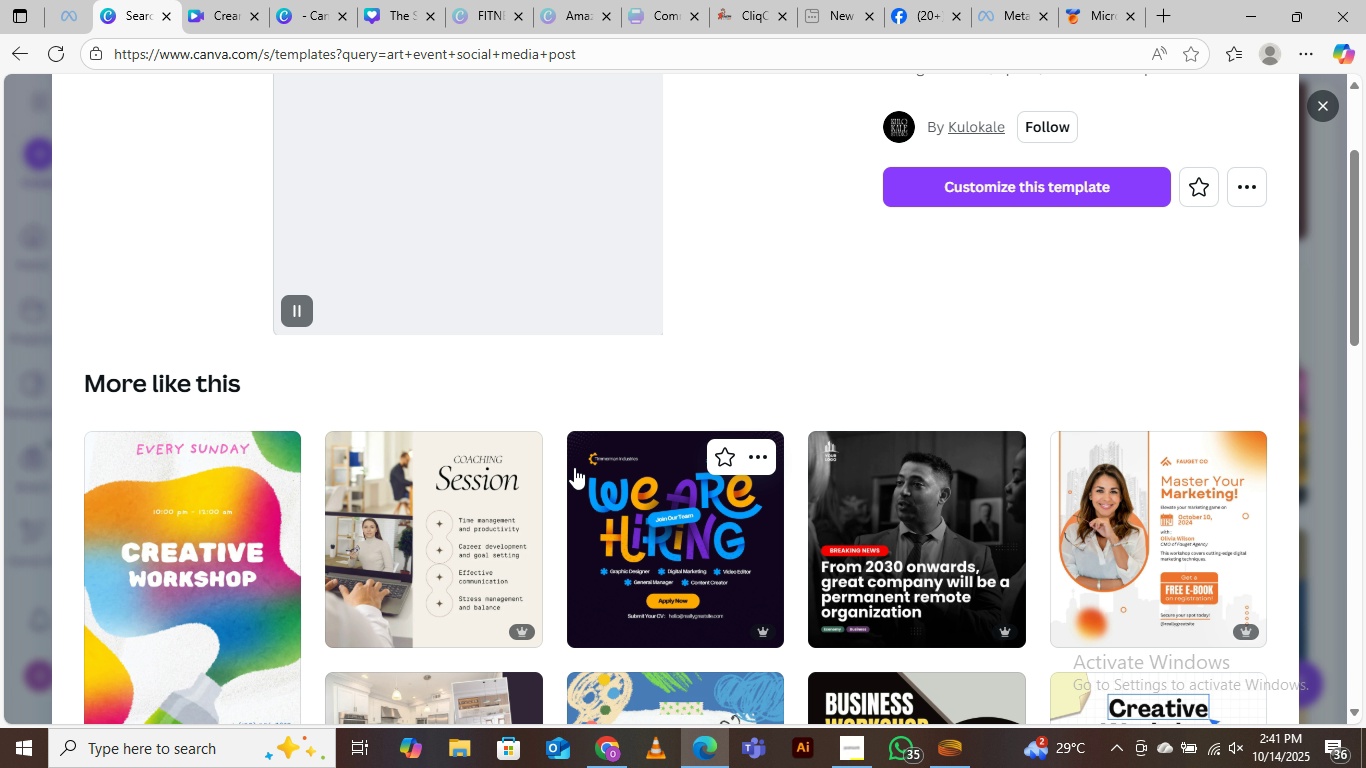 
scroll: coordinate [574, 461], scroll_direction: up, amount: 3.0
 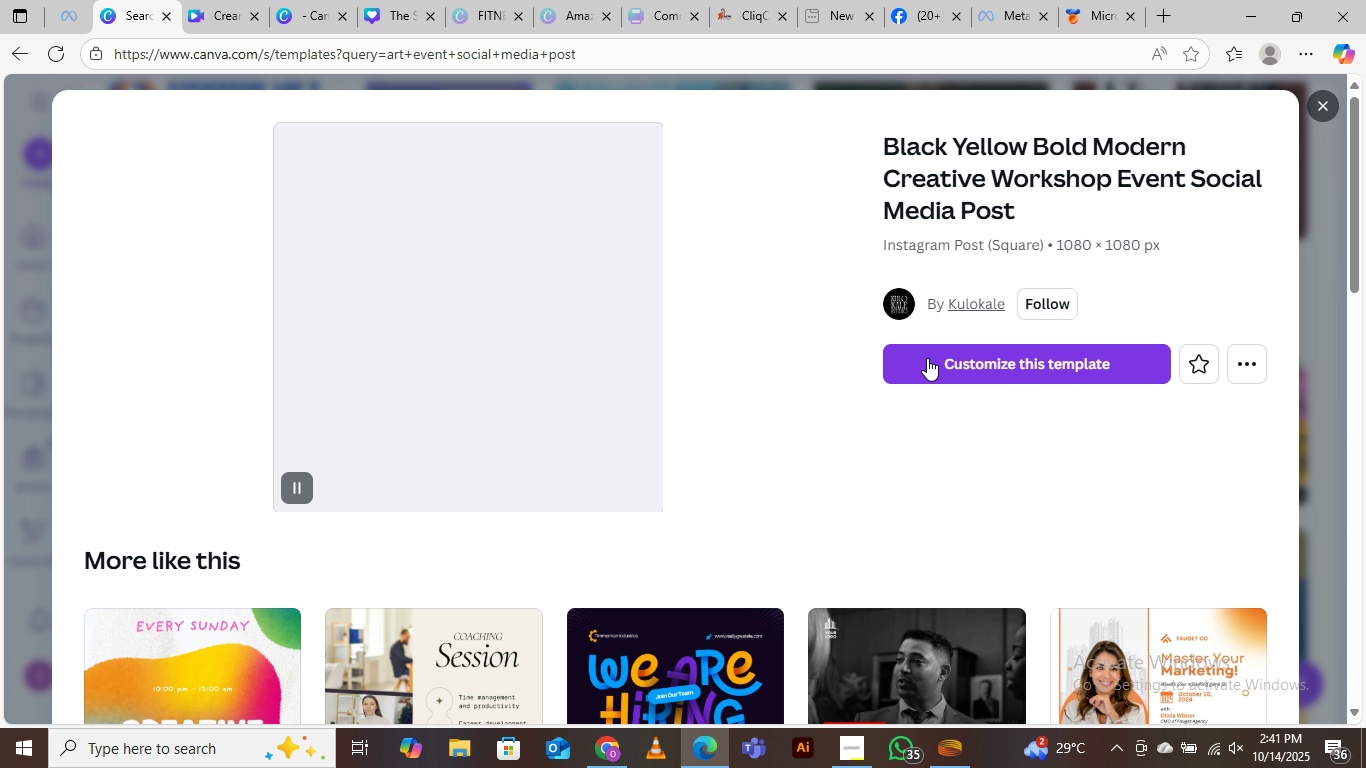 
left_click([927, 358])
 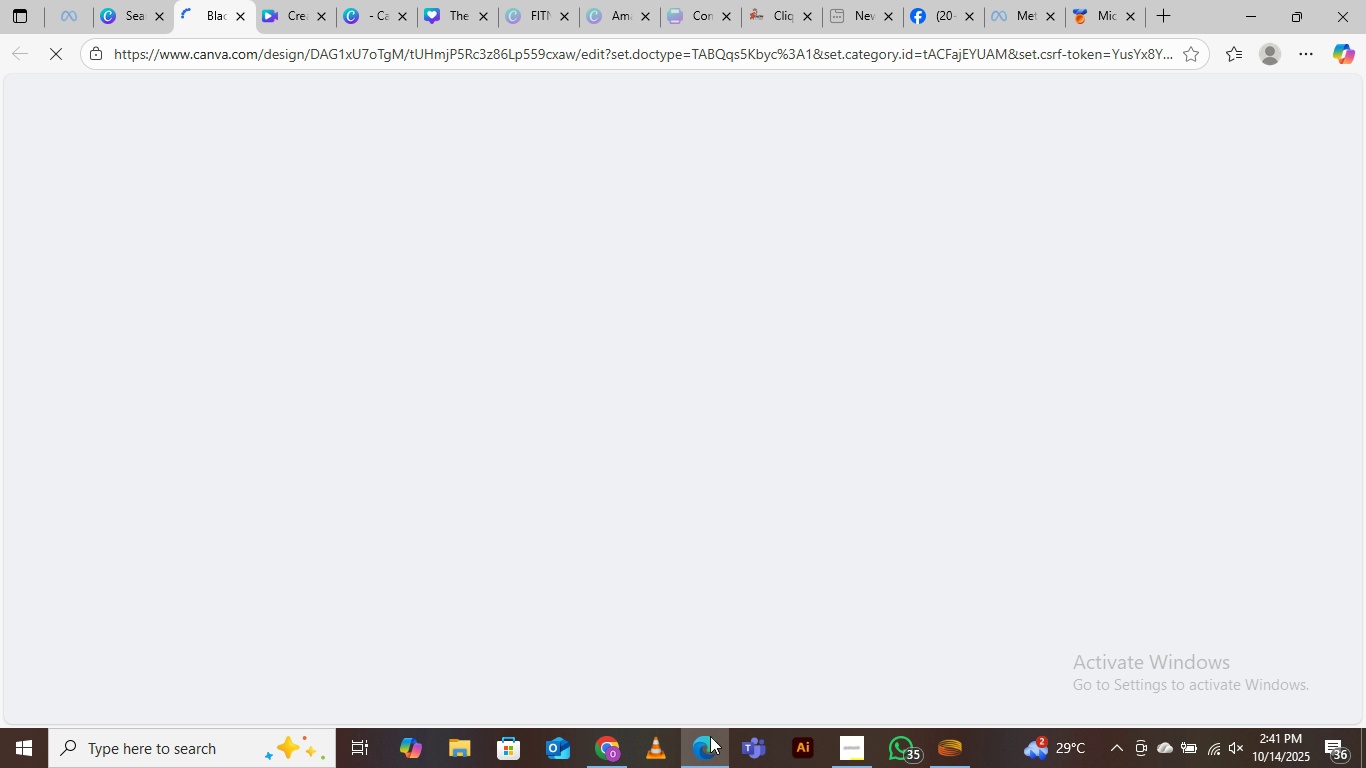 
left_click([607, 751])
 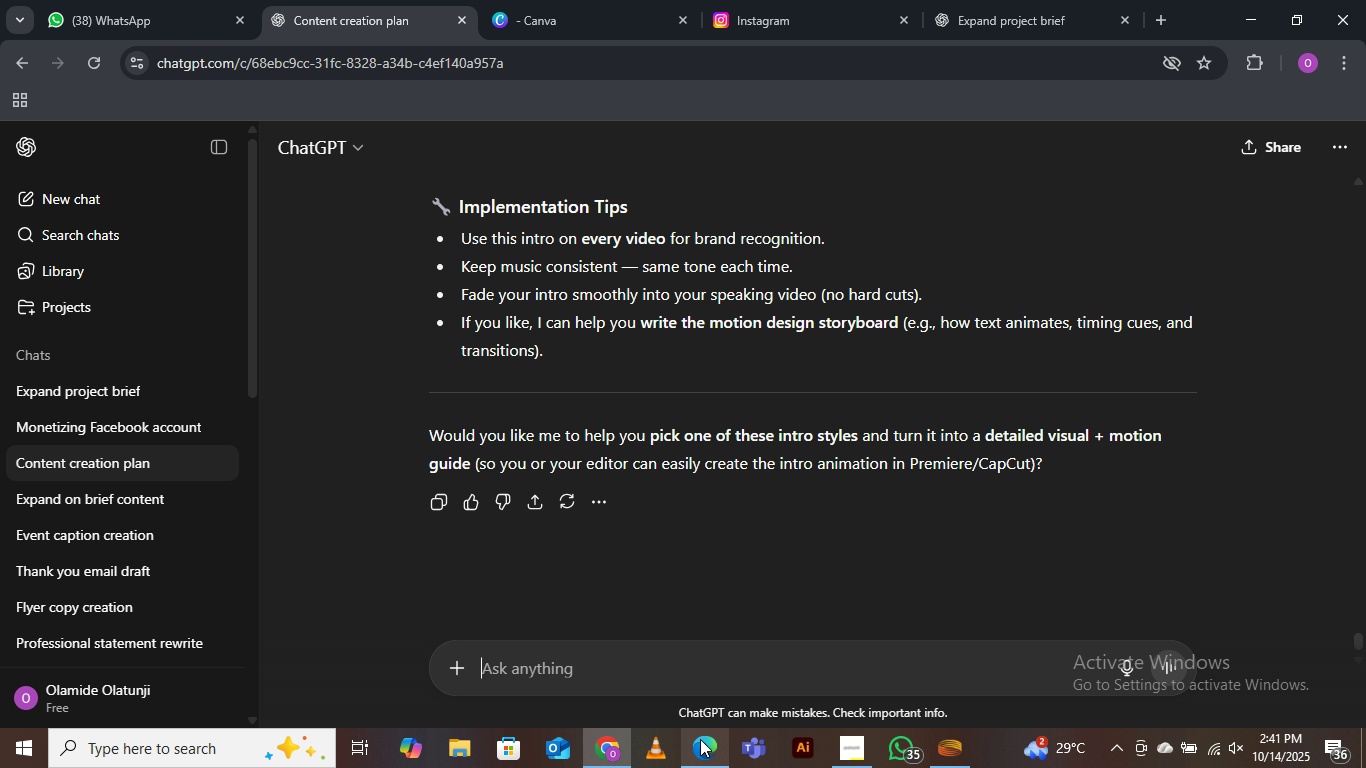 
left_click([705, 753])
 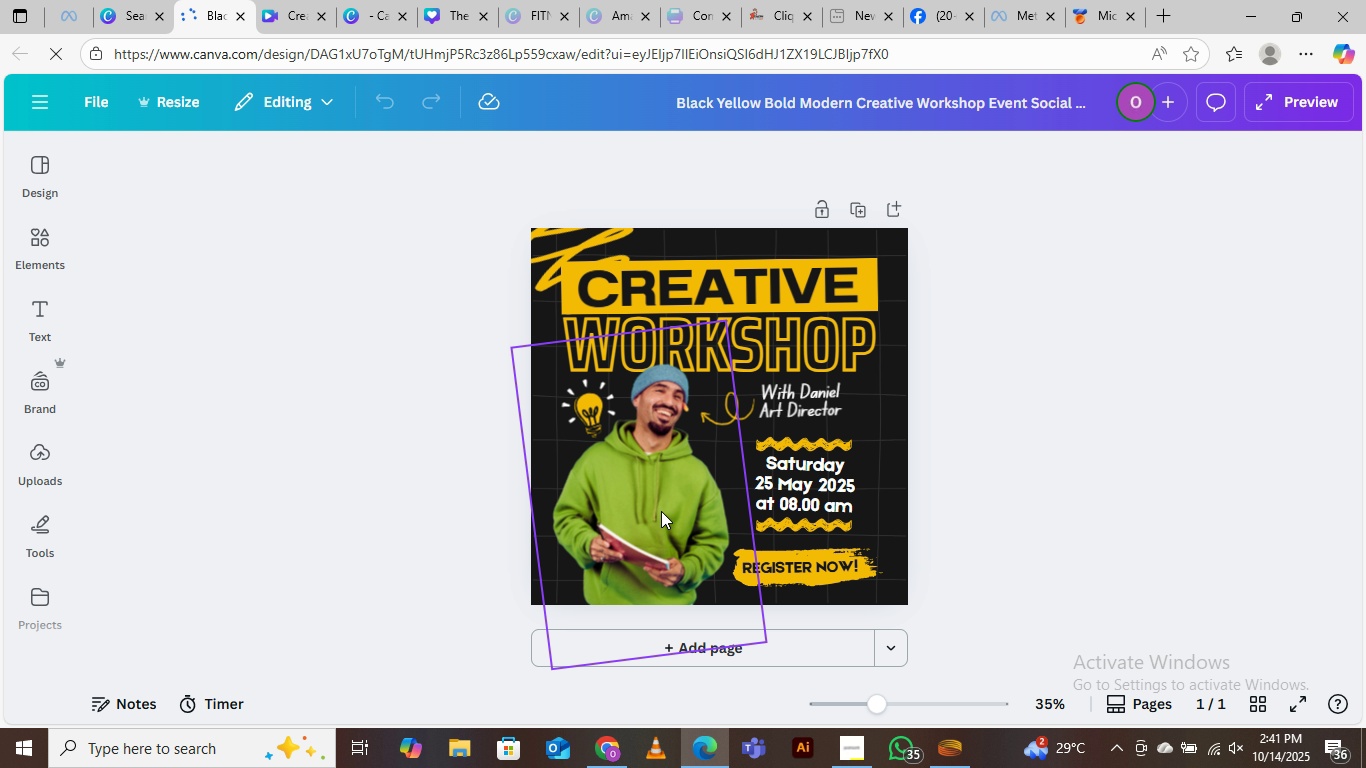 
wait(6.88)
 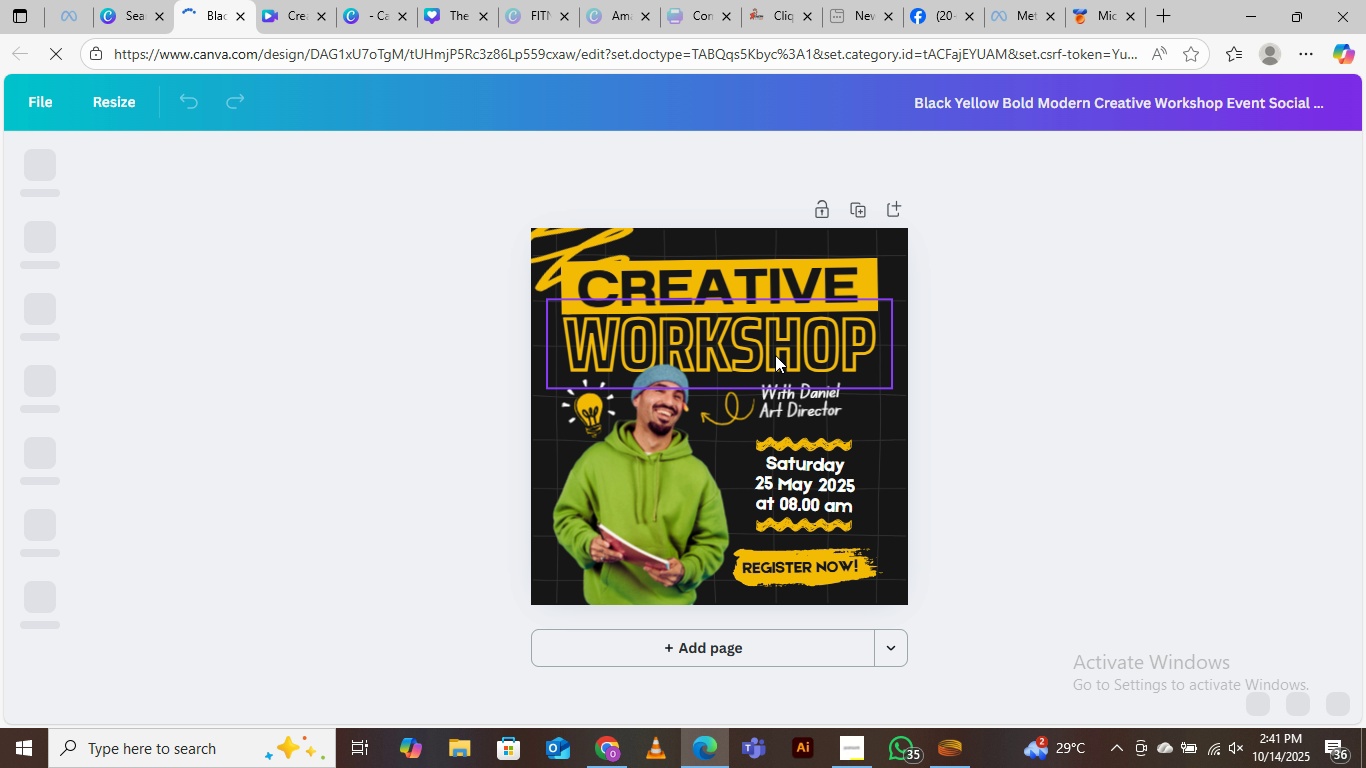 
left_click([289, 17])
 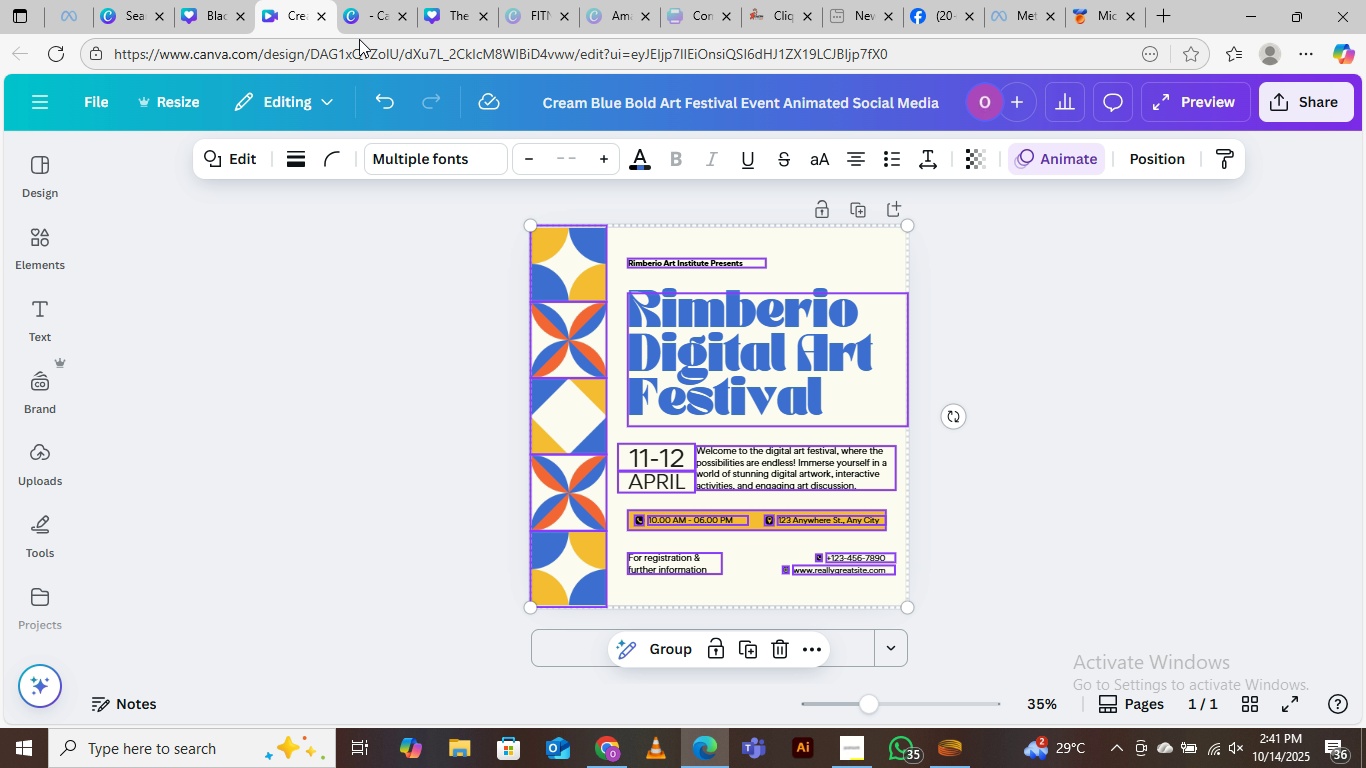 
left_click([382, 13])
 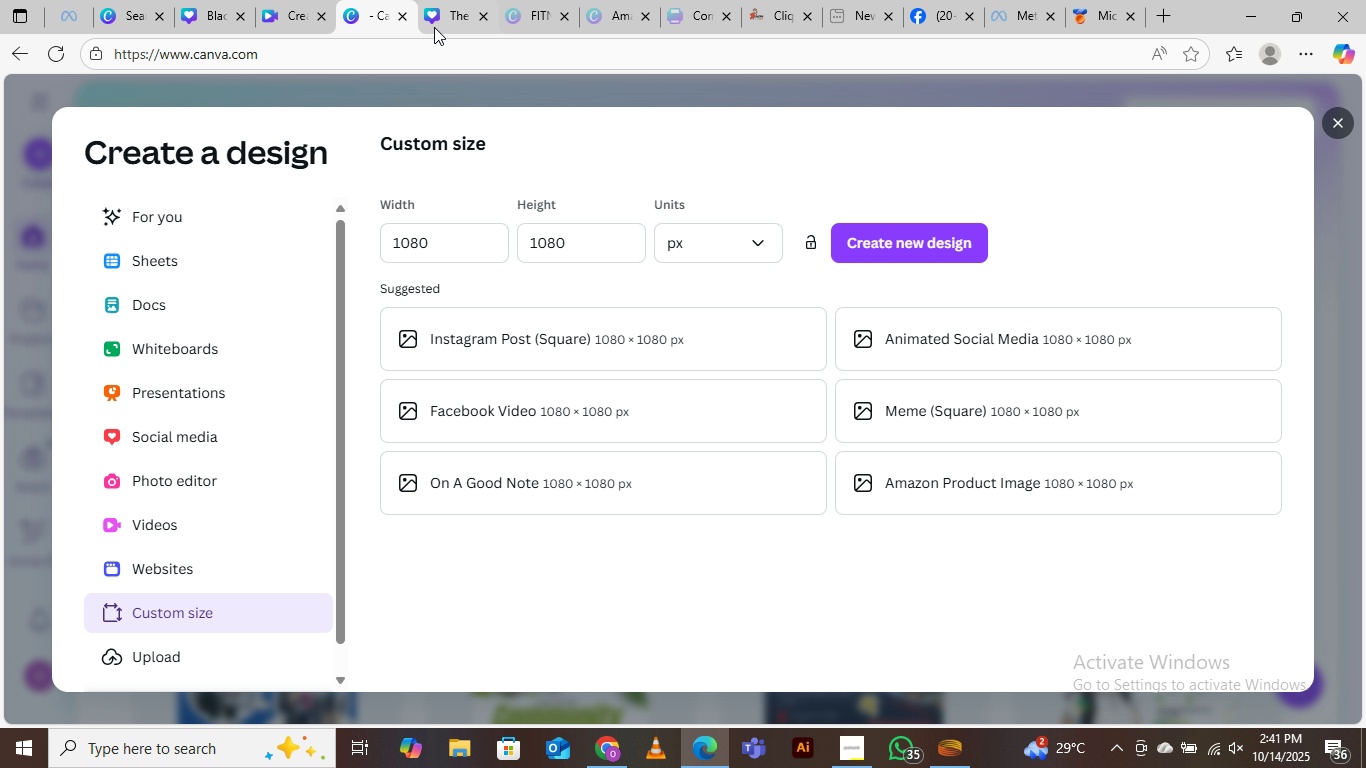 
left_click([448, 14])
 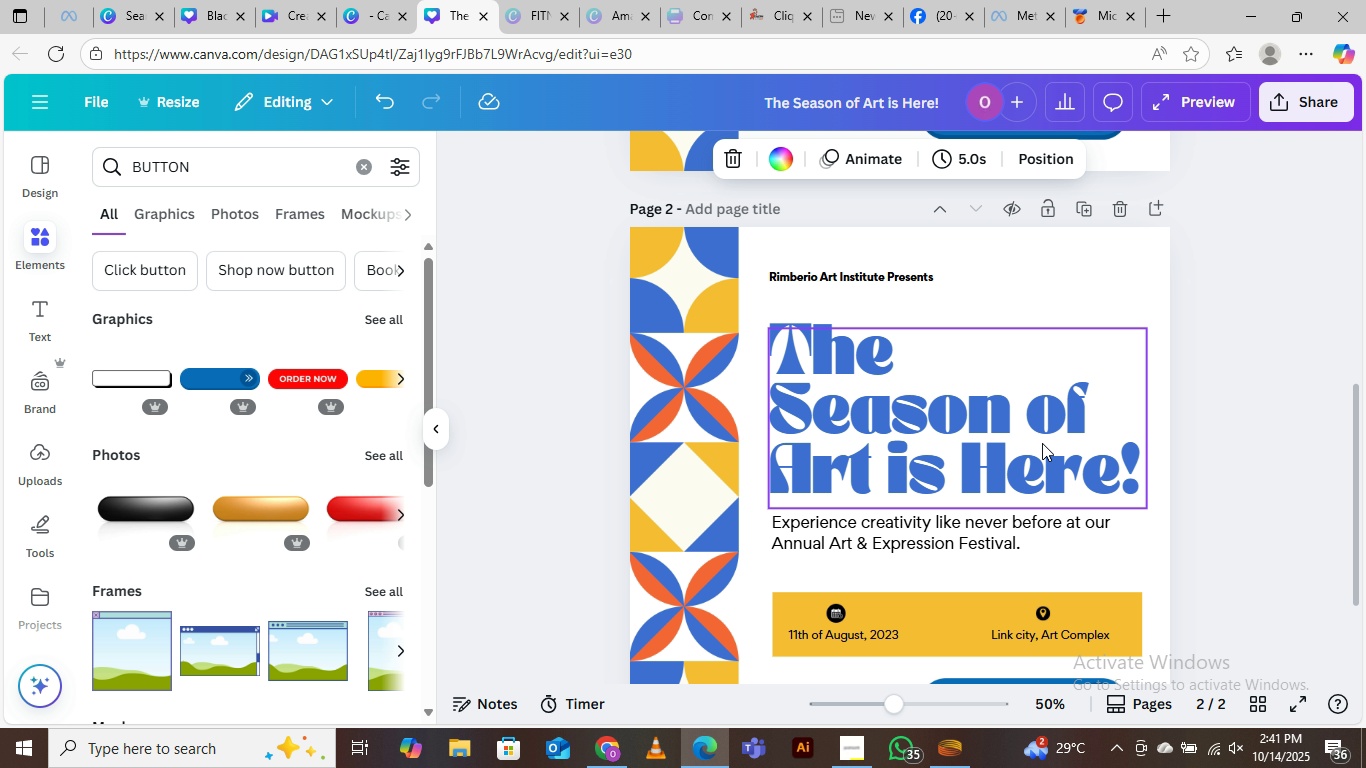 
scroll: coordinate [1019, 432], scroll_direction: down, amount: 2.0
 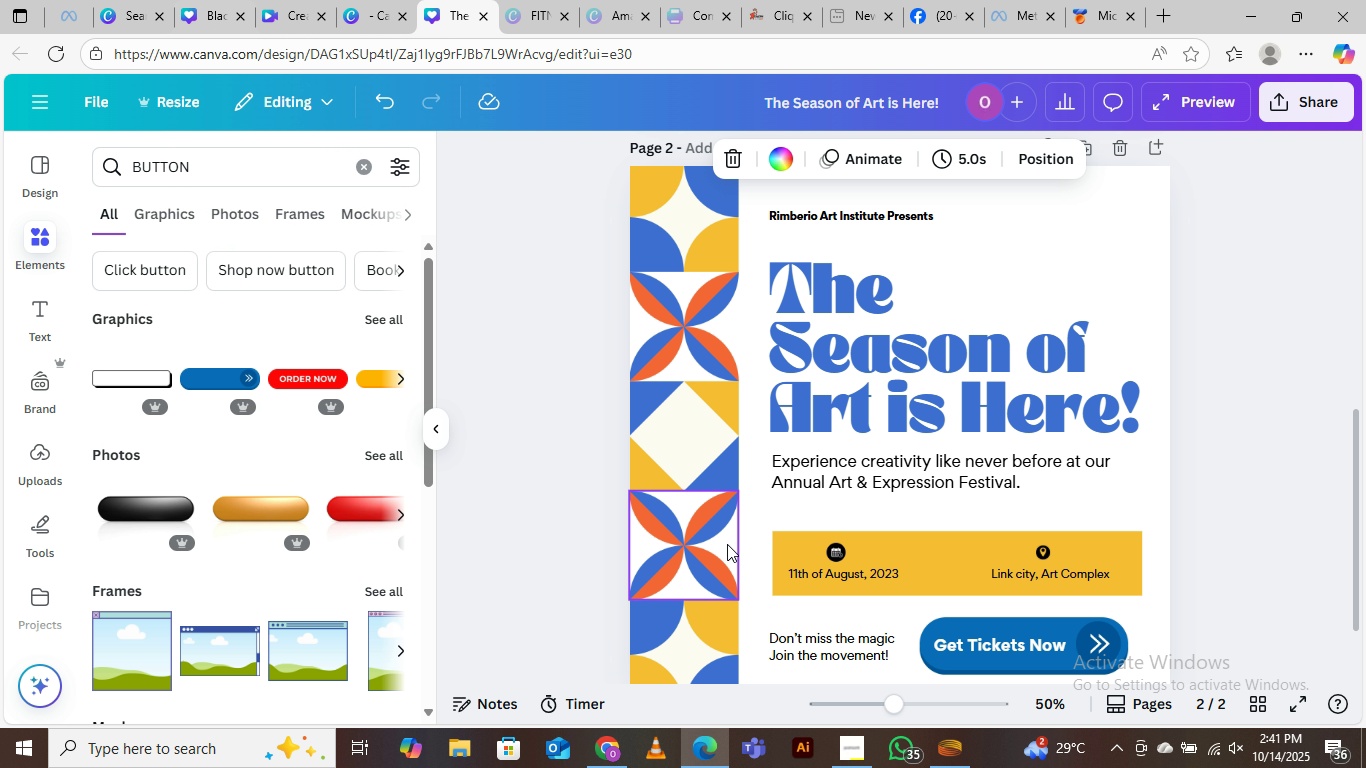 
wait(7.81)
 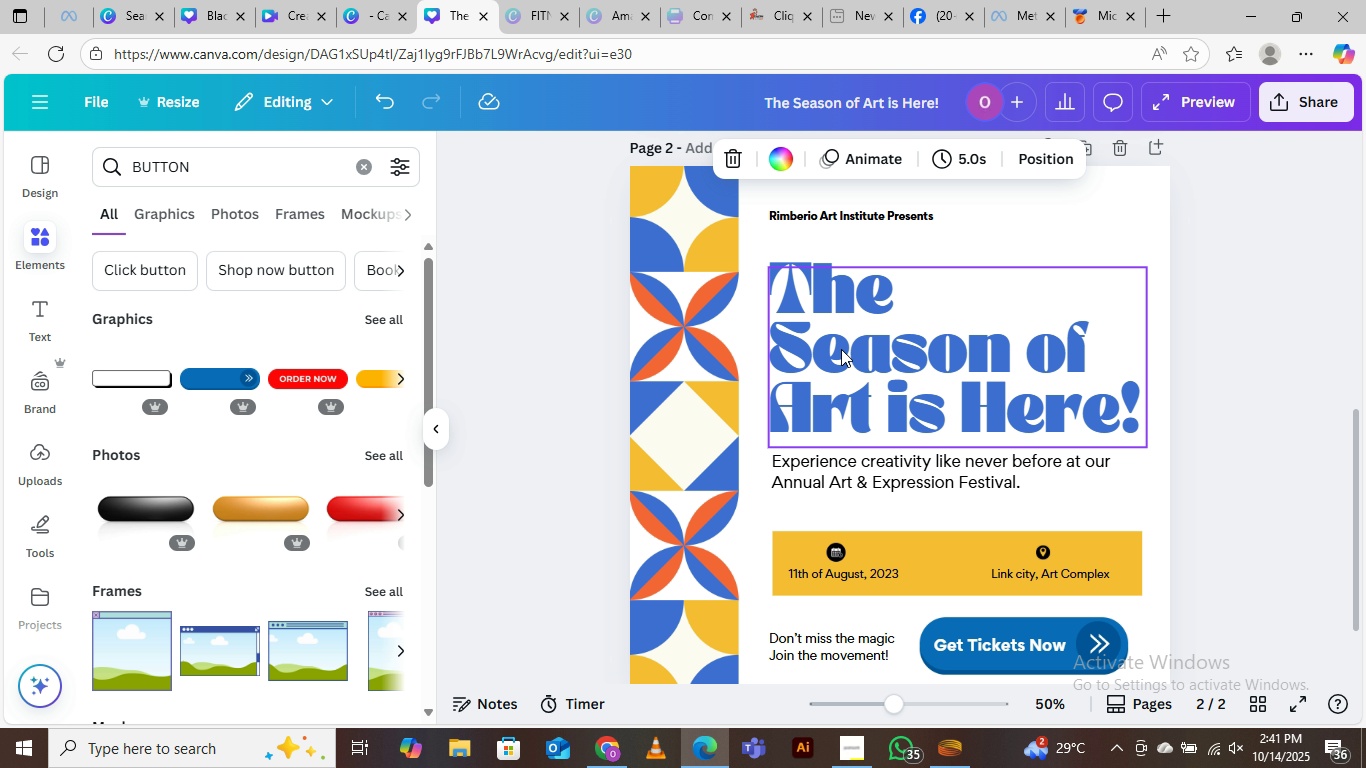 
left_click([611, 676])
 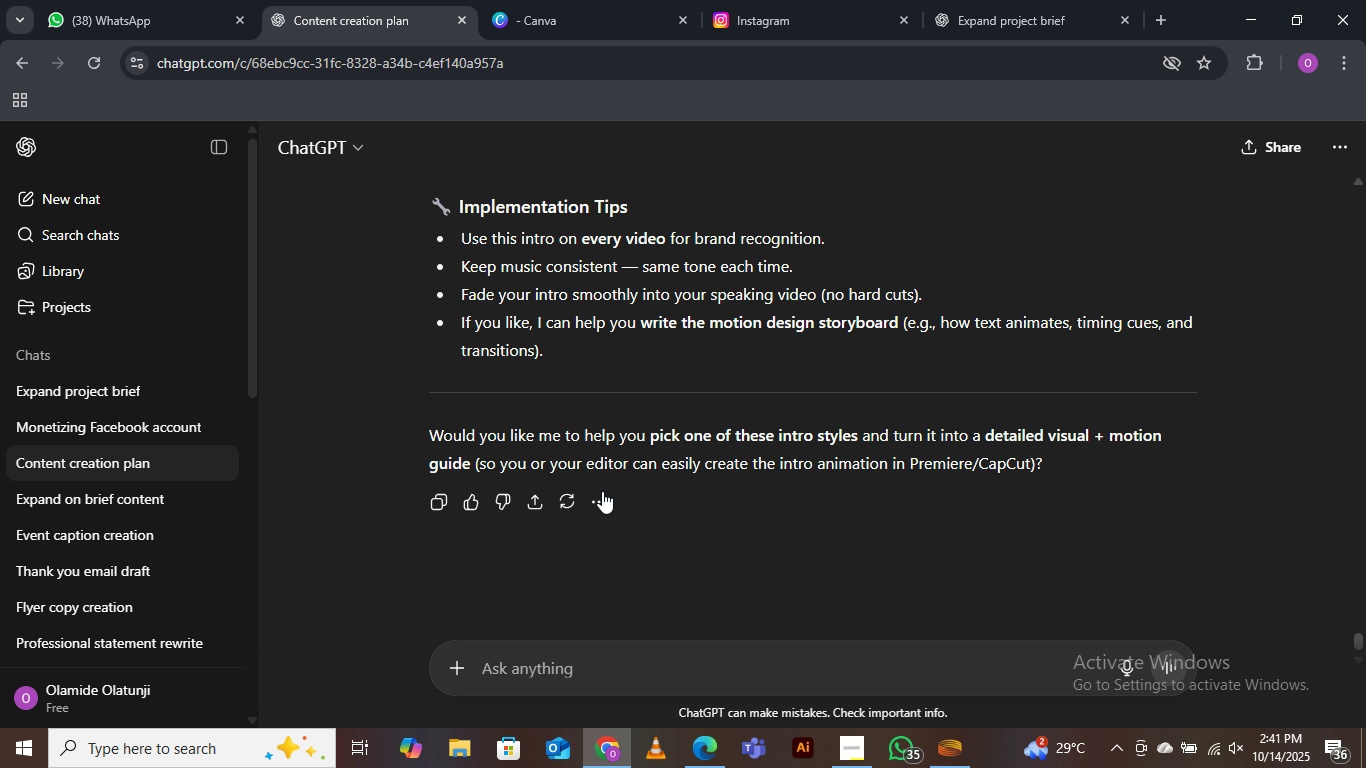 
scroll: coordinate [569, 401], scroll_direction: up, amount: 11.0
 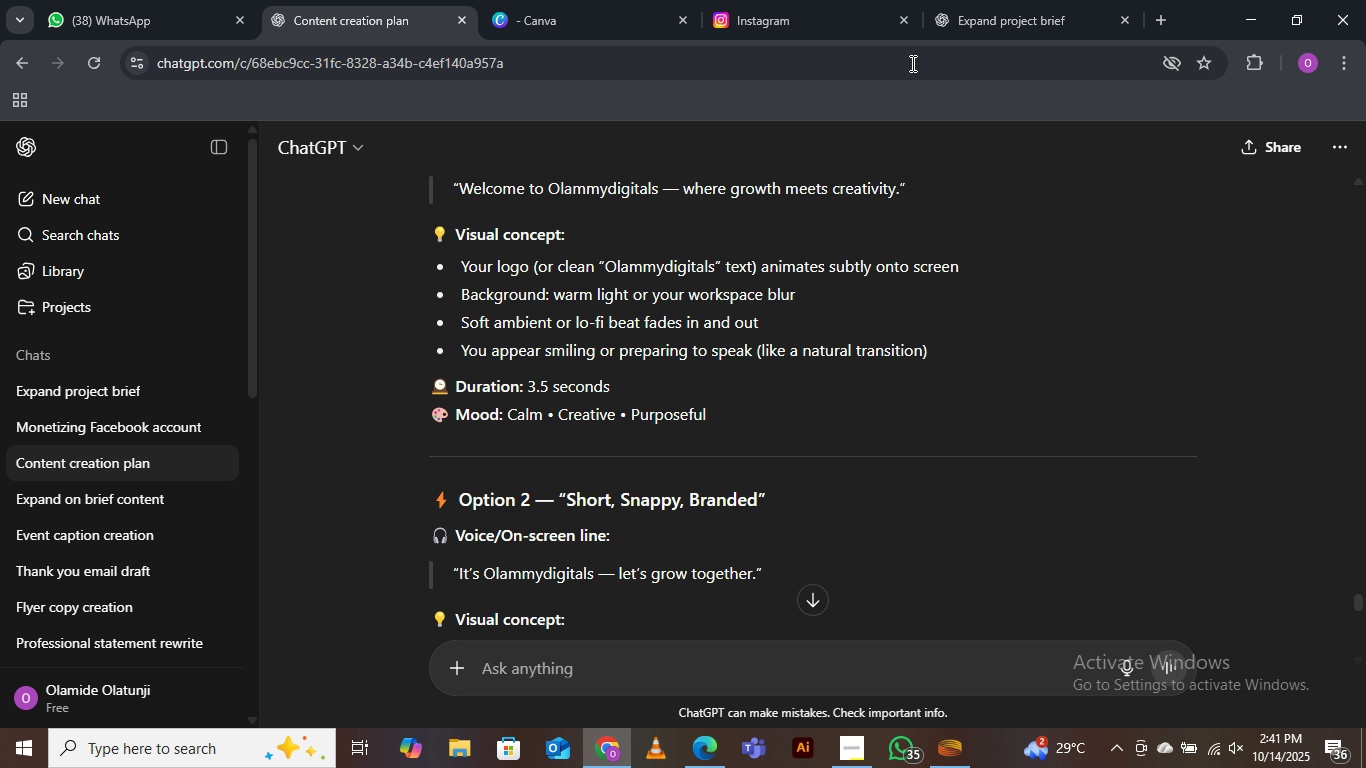 
left_click([1003, 12])
 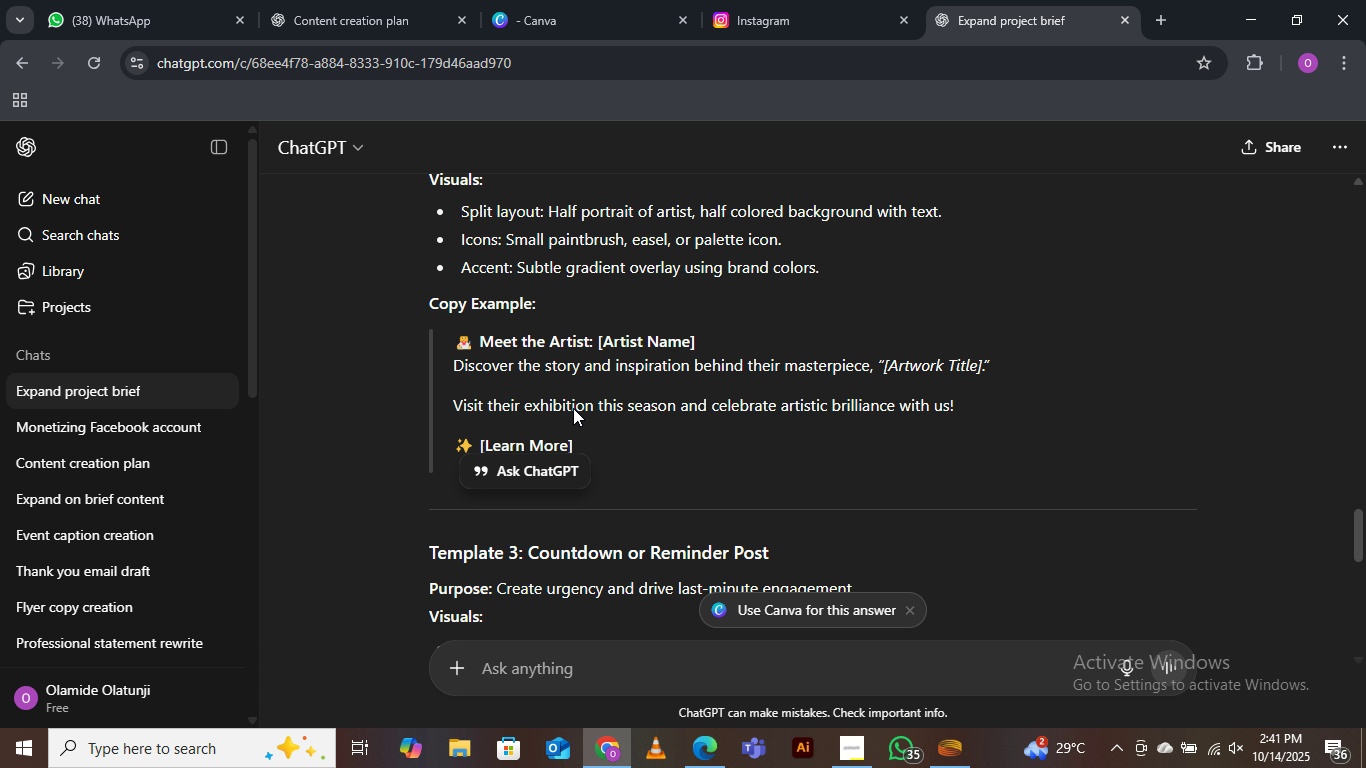 
scroll: coordinate [575, 404], scroll_direction: down, amount: 1.0
 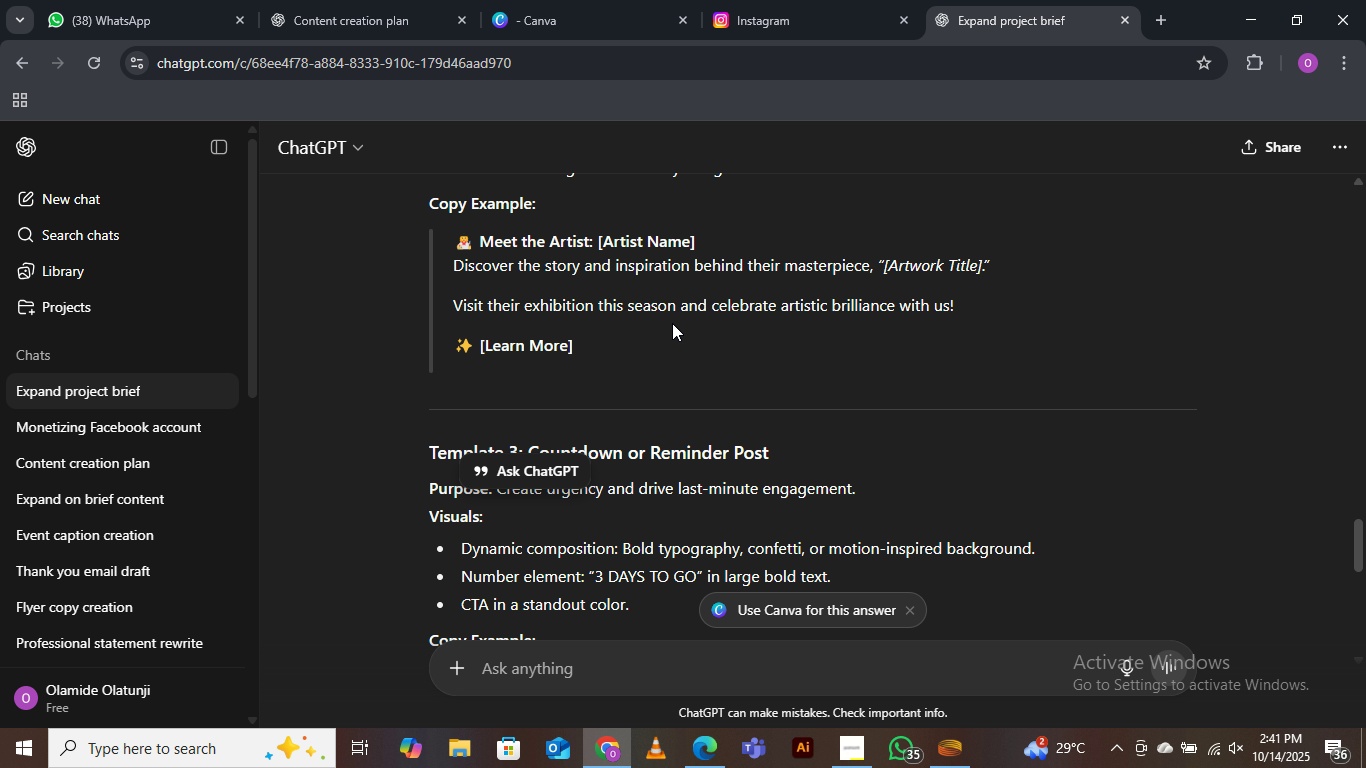 
left_click([672, 323])
 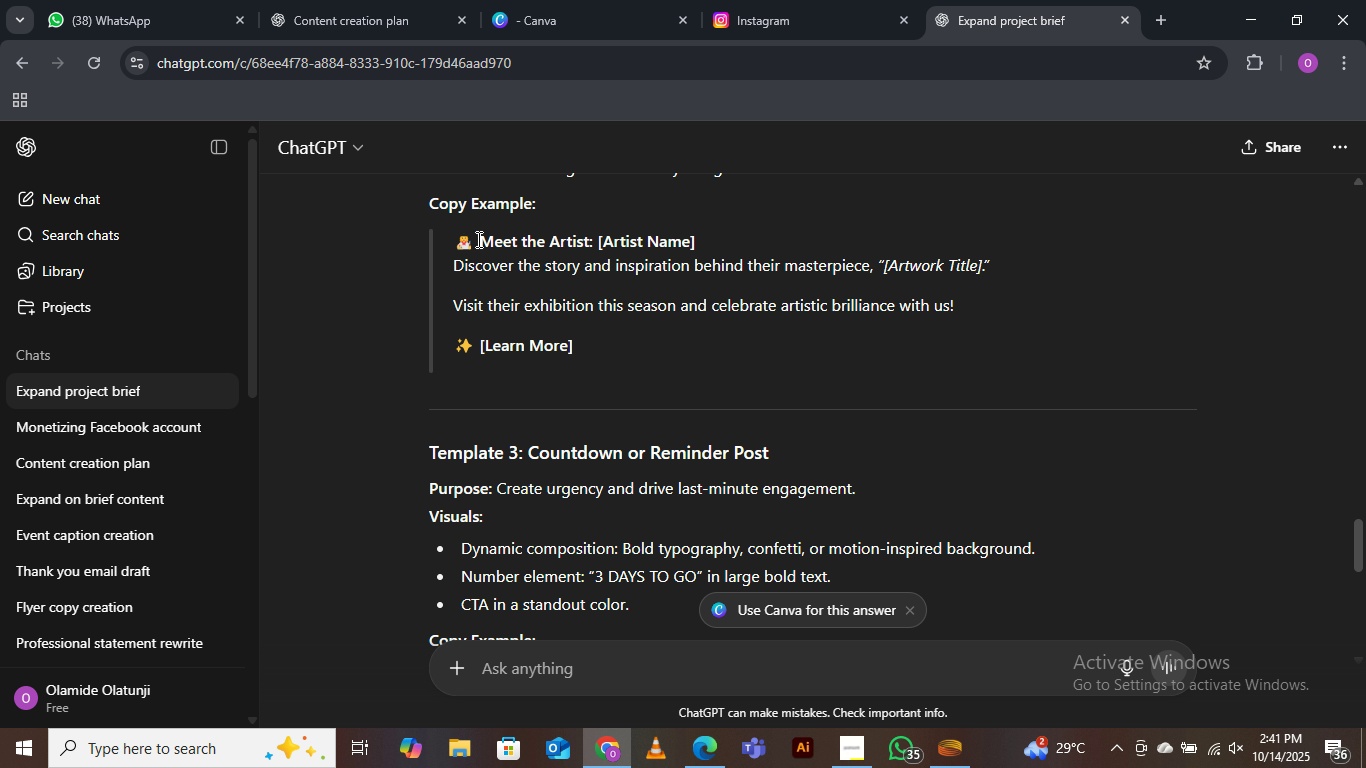 
left_click_drag(start_coordinate=[477, 239], to_coordinate=[593, 235])
 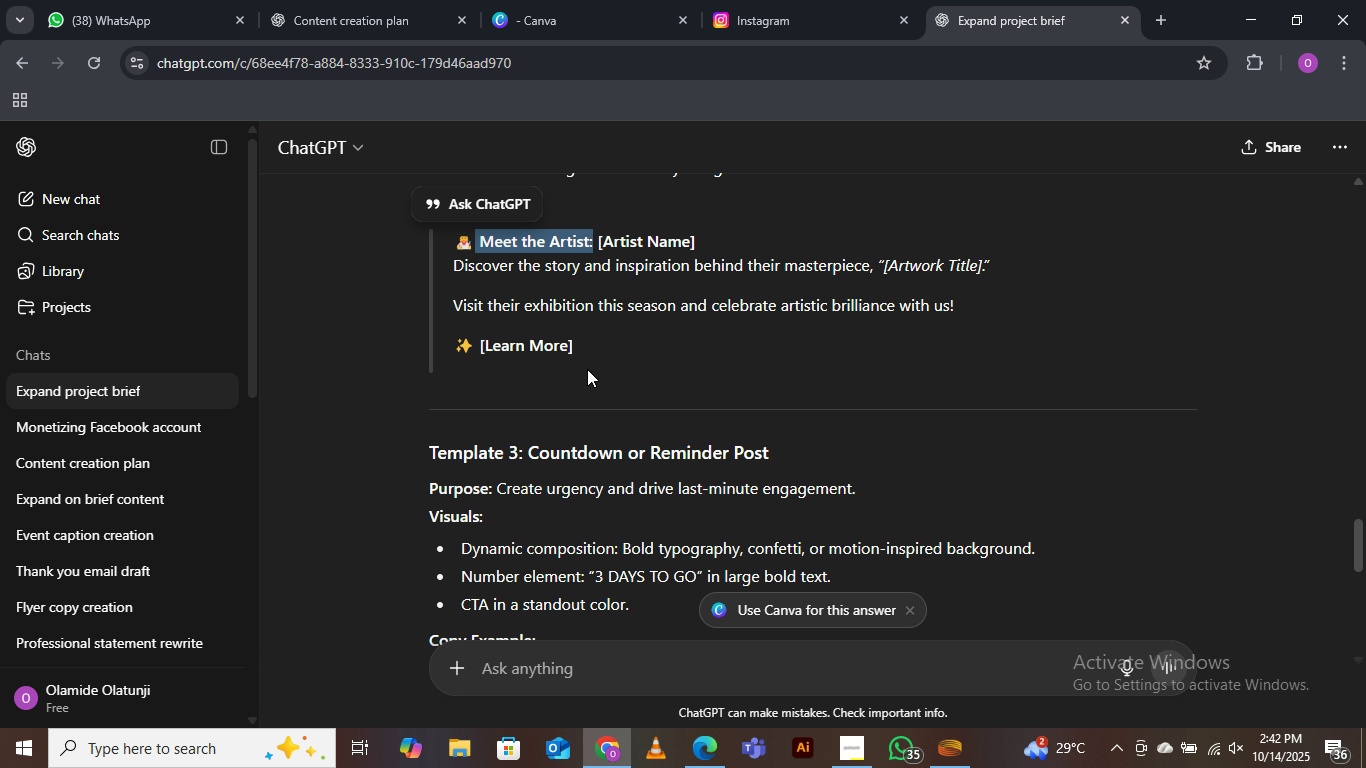 
scroll: coordinate [590, 376], scroll_direction: up, amount: 1.0
 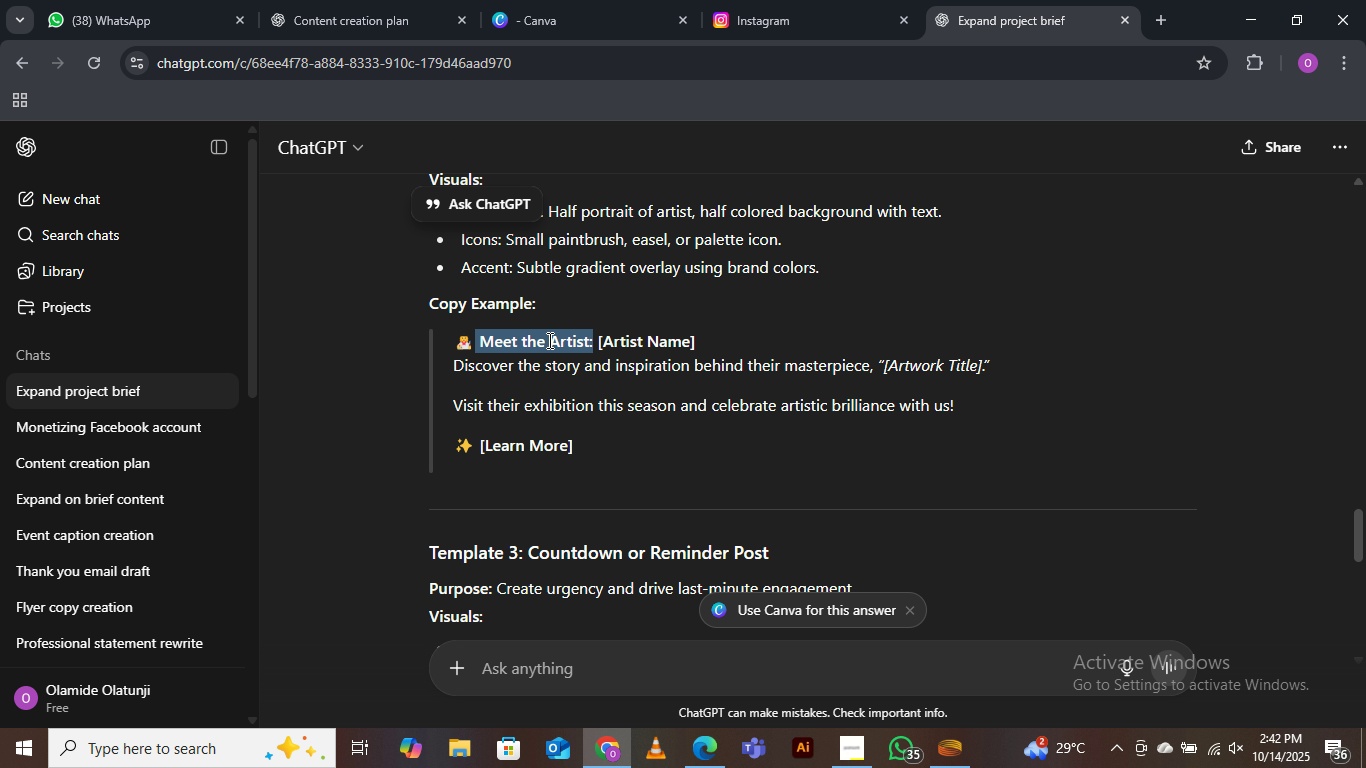 
right_click([548, 340])
 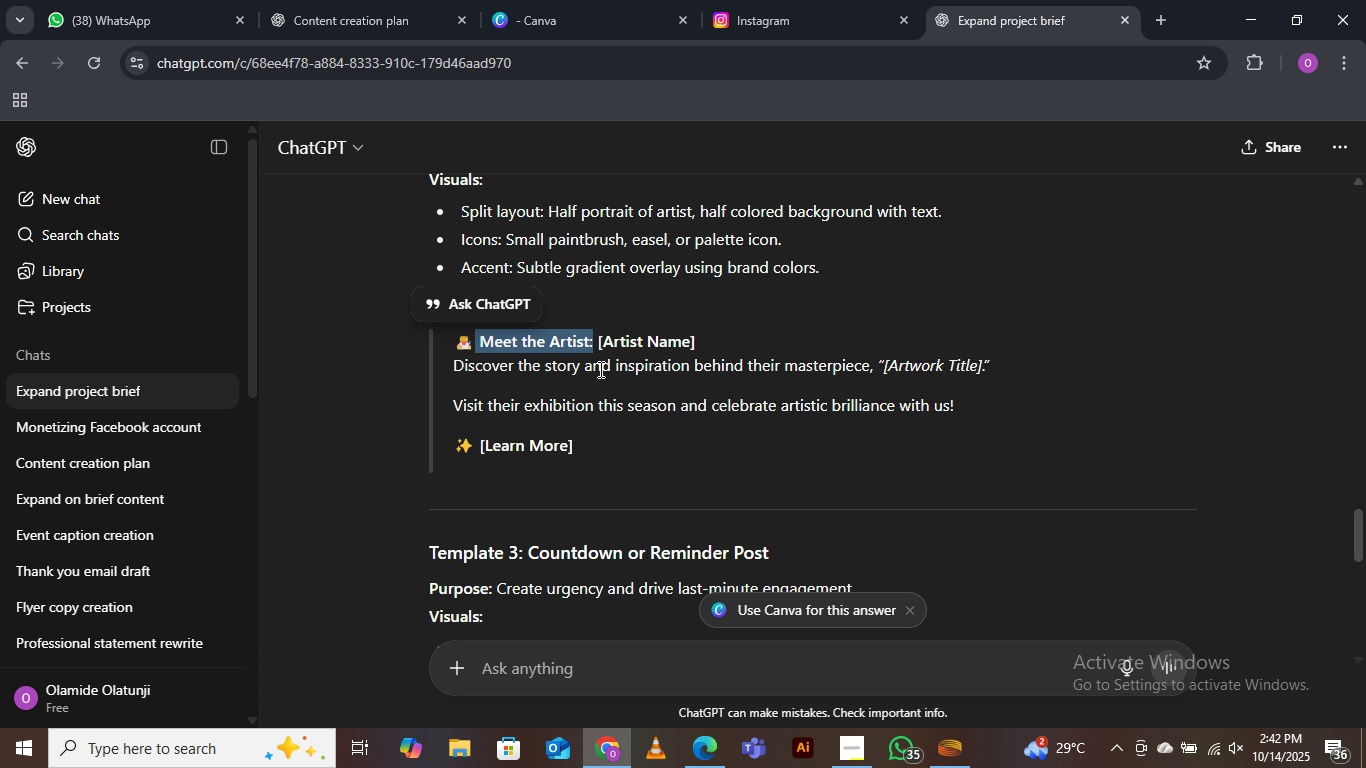 
left_click([599, 369])
 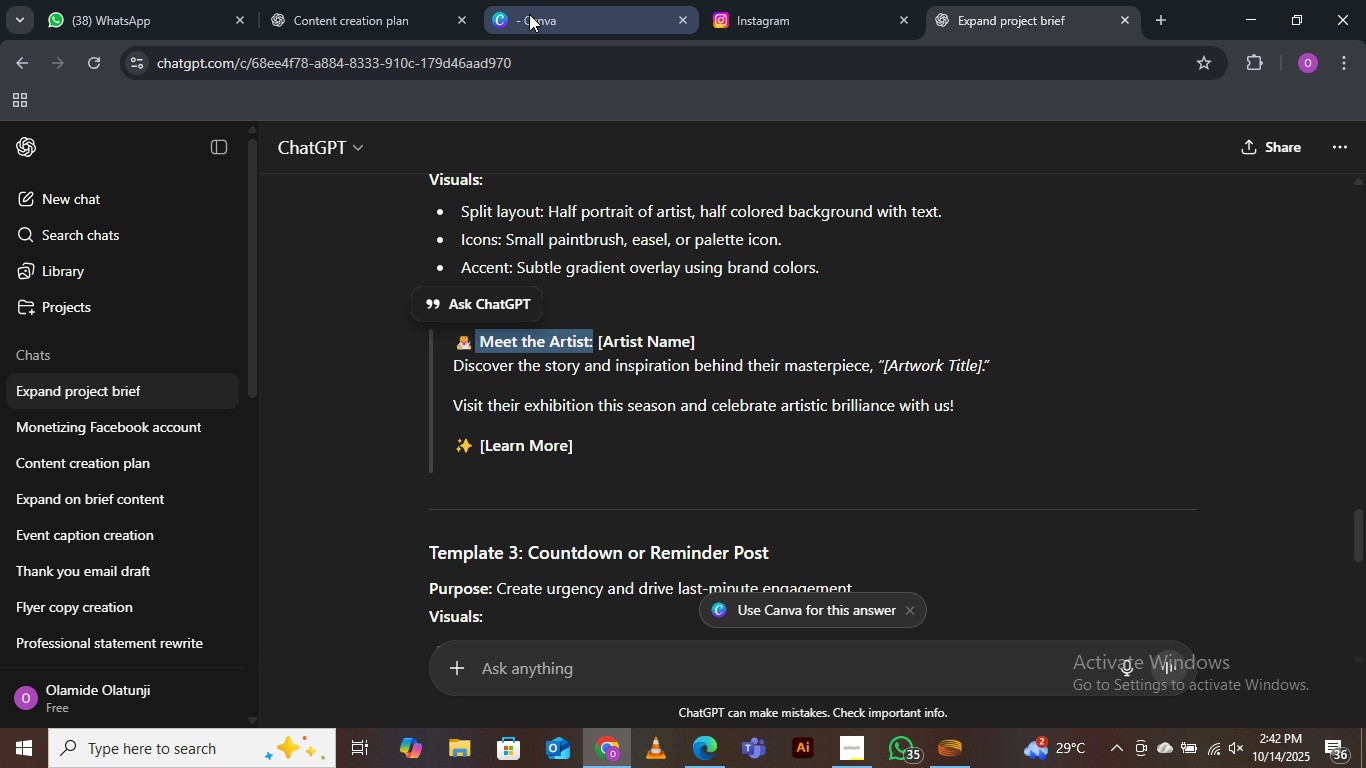 
mouse_move([371, 28])
 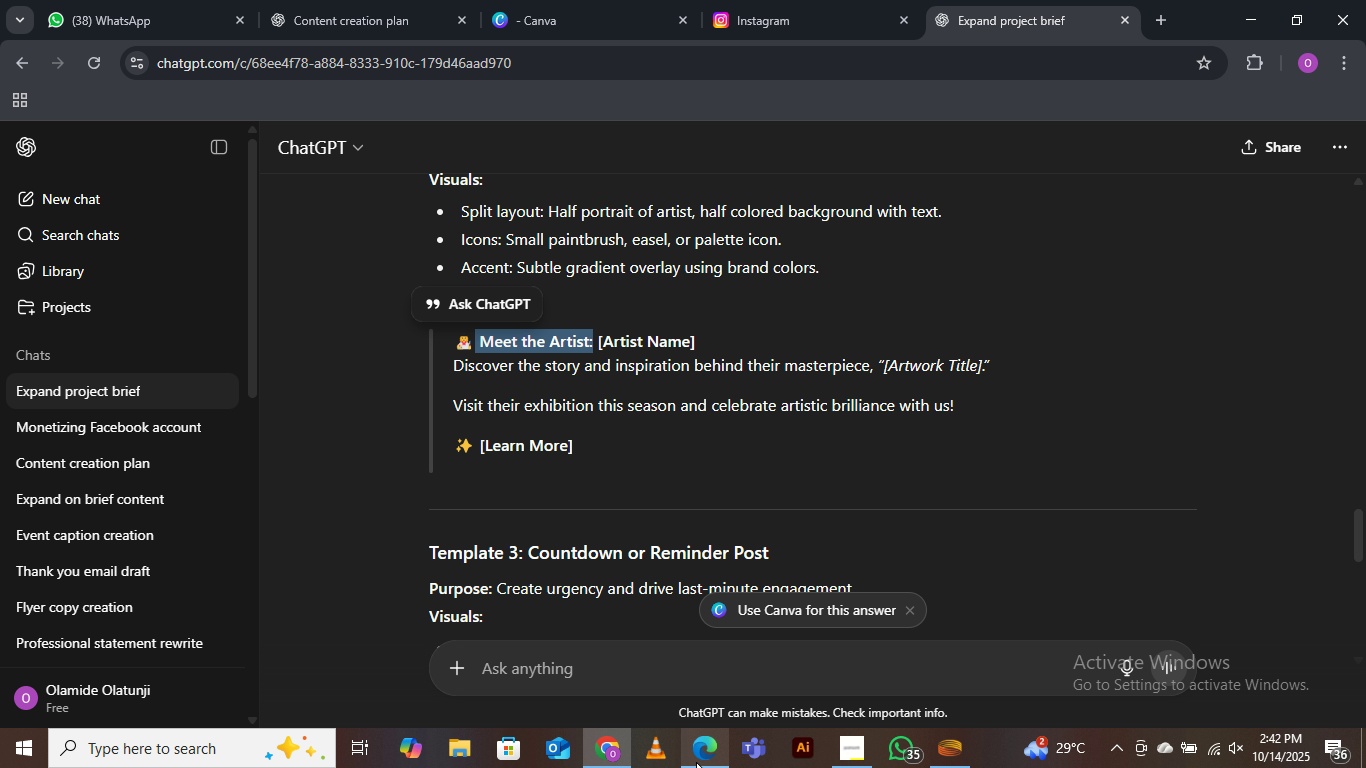 
left_click([698, 754])
 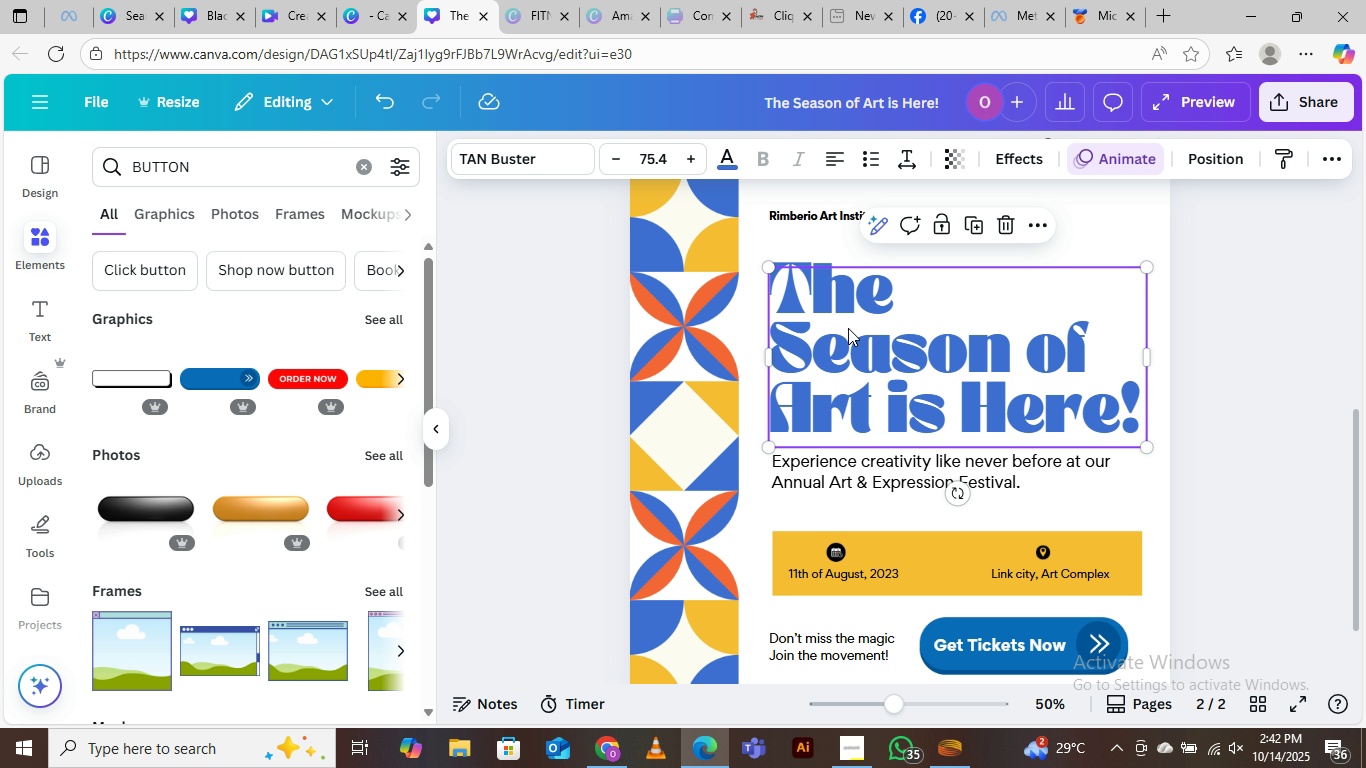 
double_click([848, 328])
 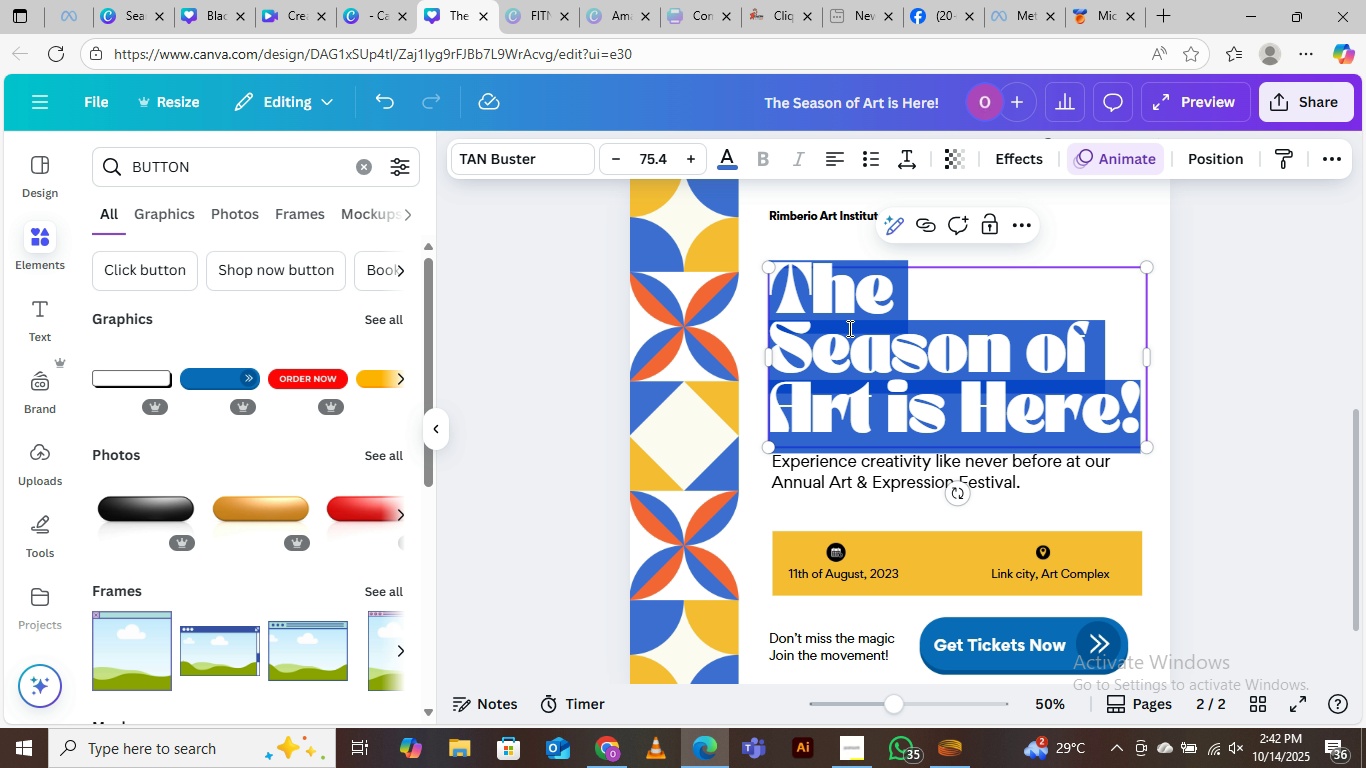 
key(Control+V)
 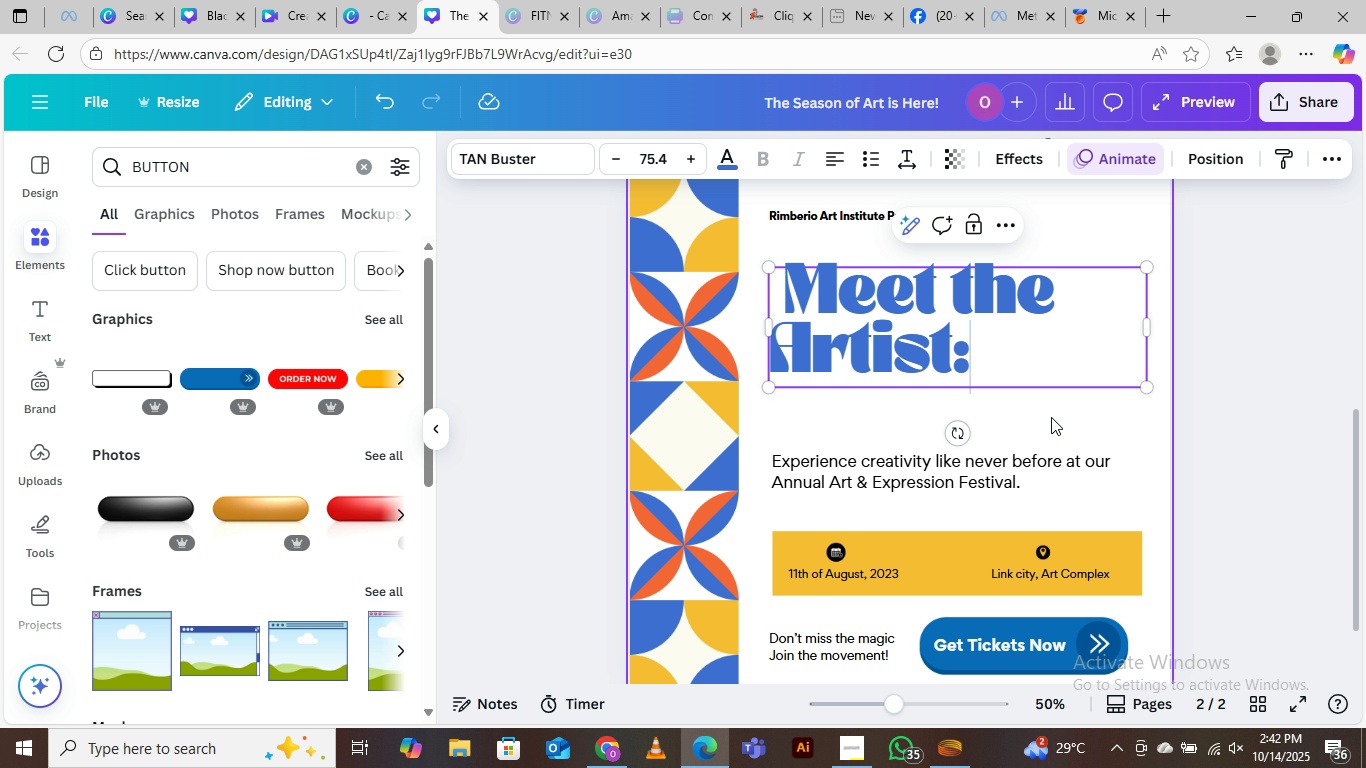 
left_click([1071, 417])
 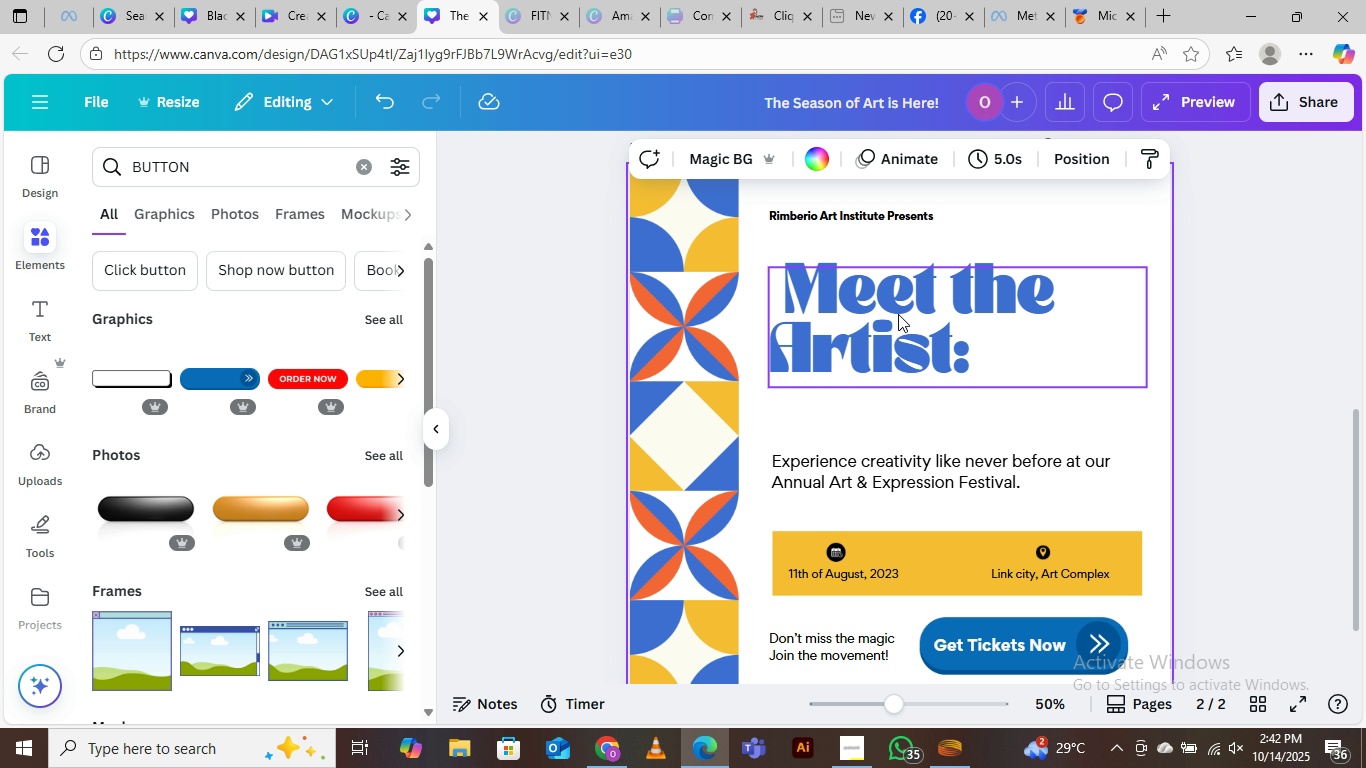 
left_click_drag(start_coordinate=[898, 331], to_coordinate=[890, 299])
 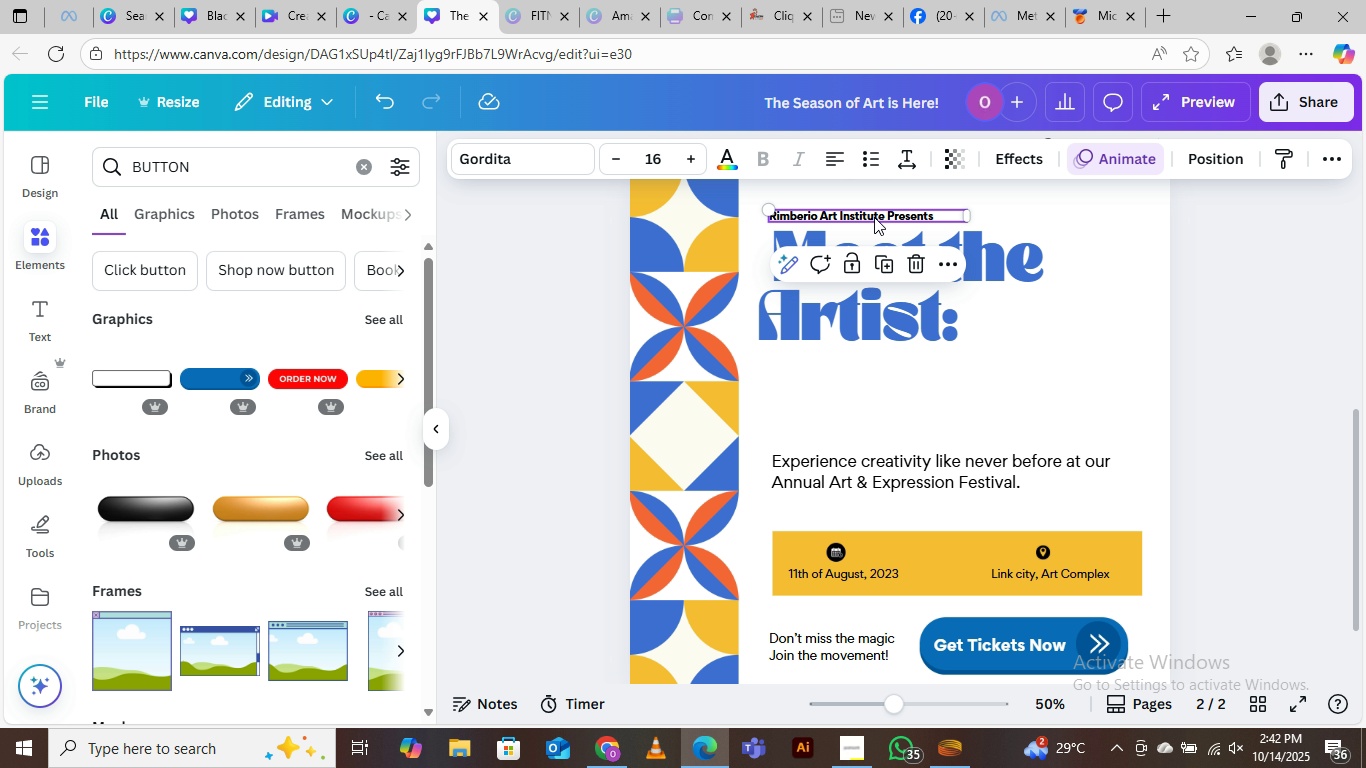 
left_click([874, 217])
 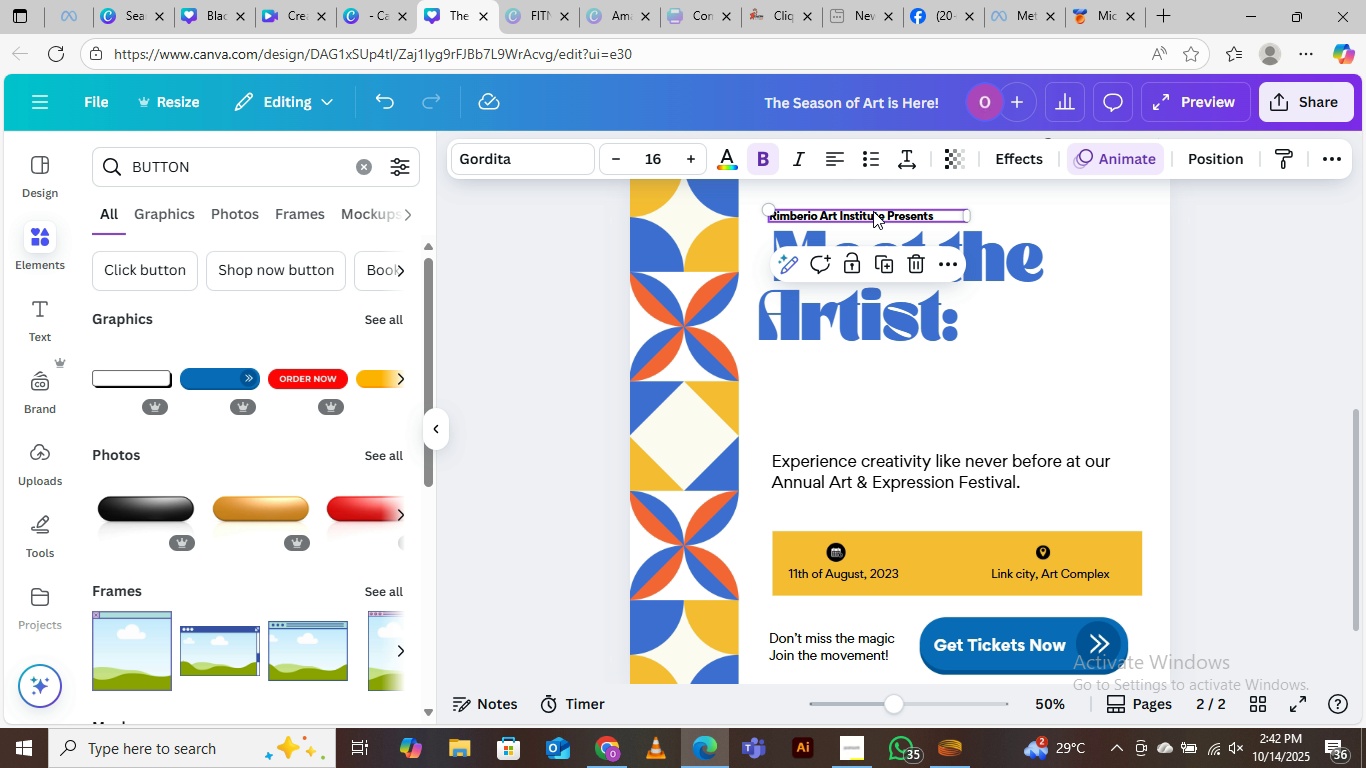 
key(Delete)
 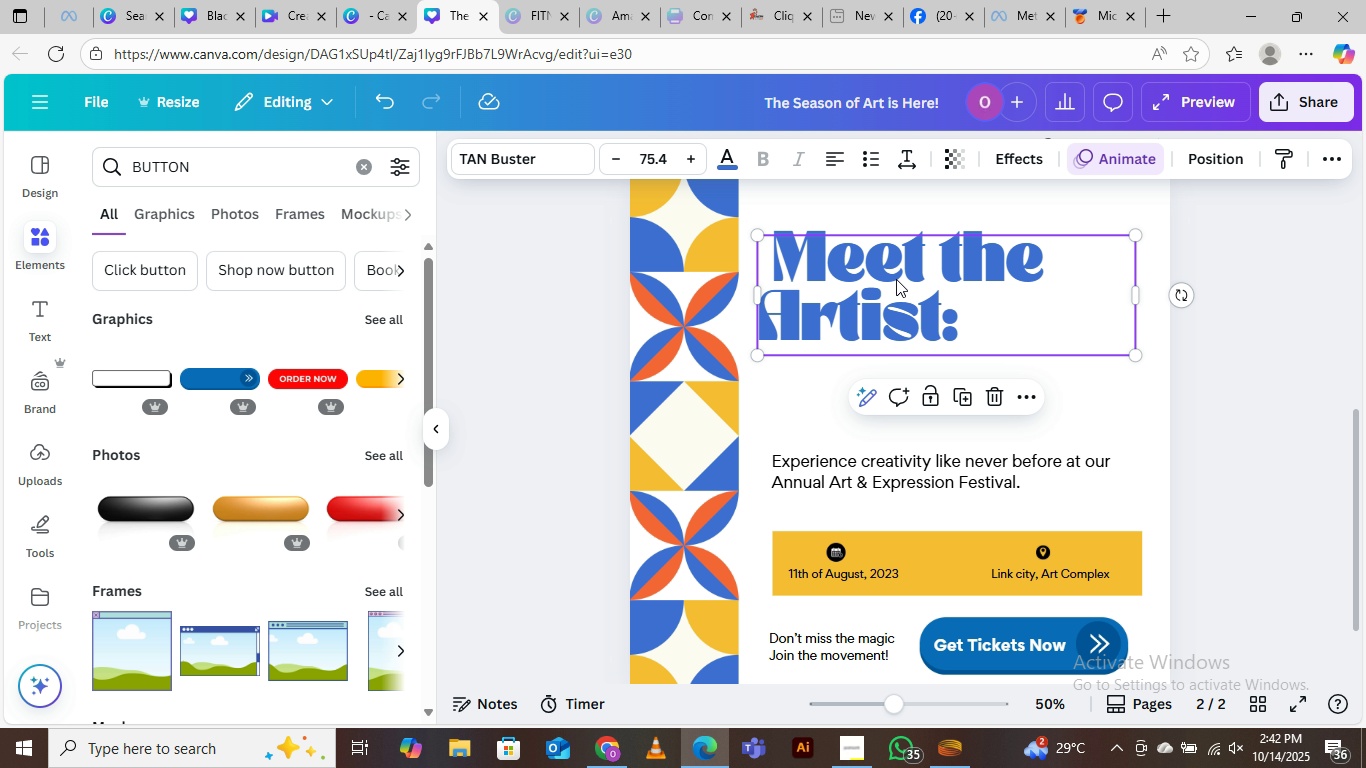 
left_click_drag(start_coordinate=[896, 279], to_coordinate=[915, 256])
 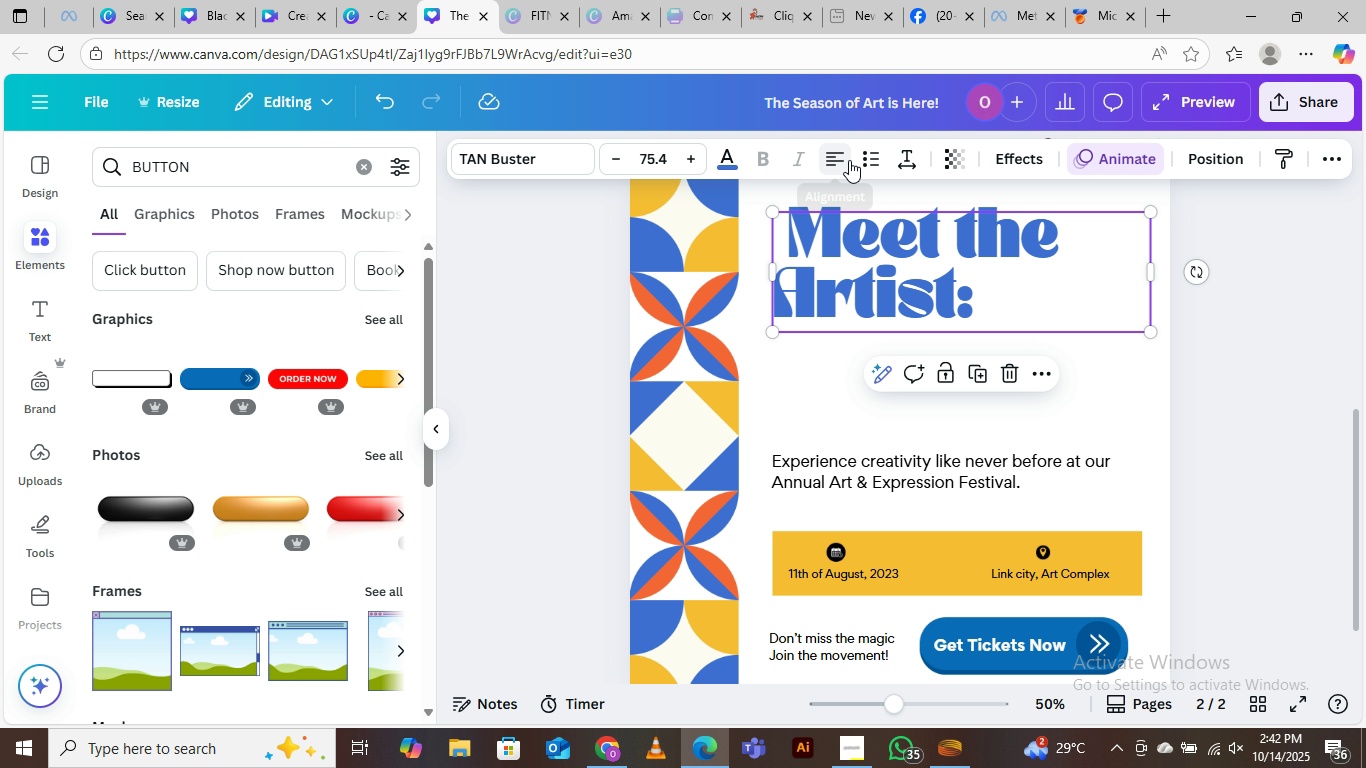 
left_click([845, 160])
 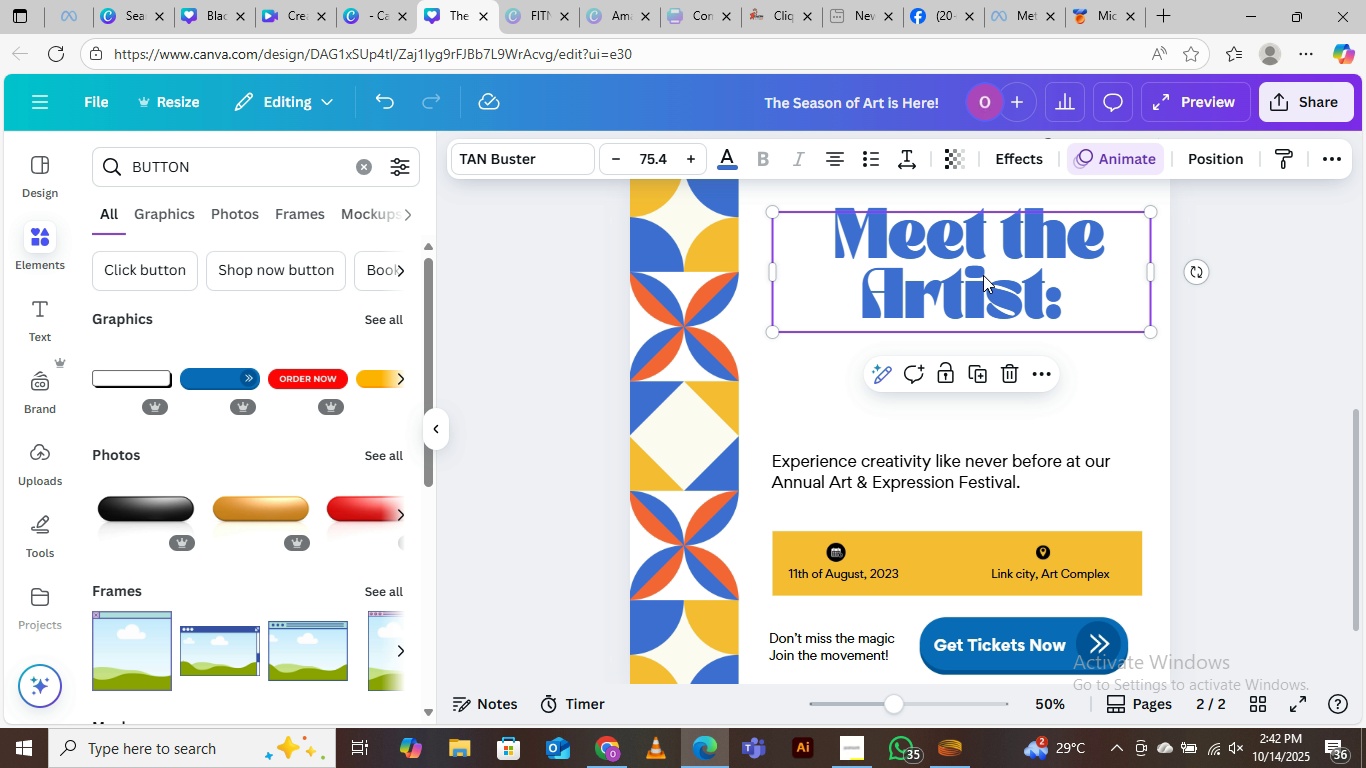 
left_click_drag(start_coordinate=[980, 262], to_coordinate=[947, 262])
 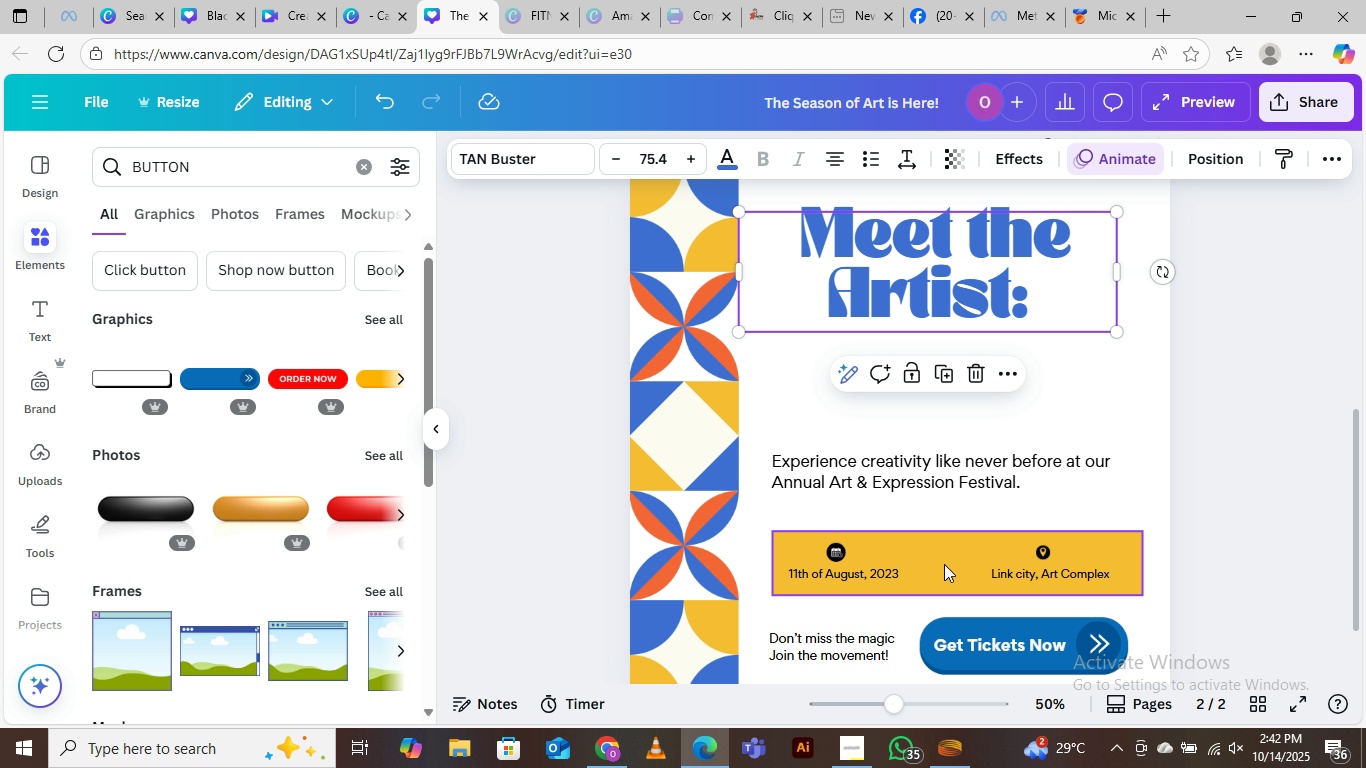 
left_click_drag(start_coordinate=[943, 567], to_coordinate=[931, 370])
 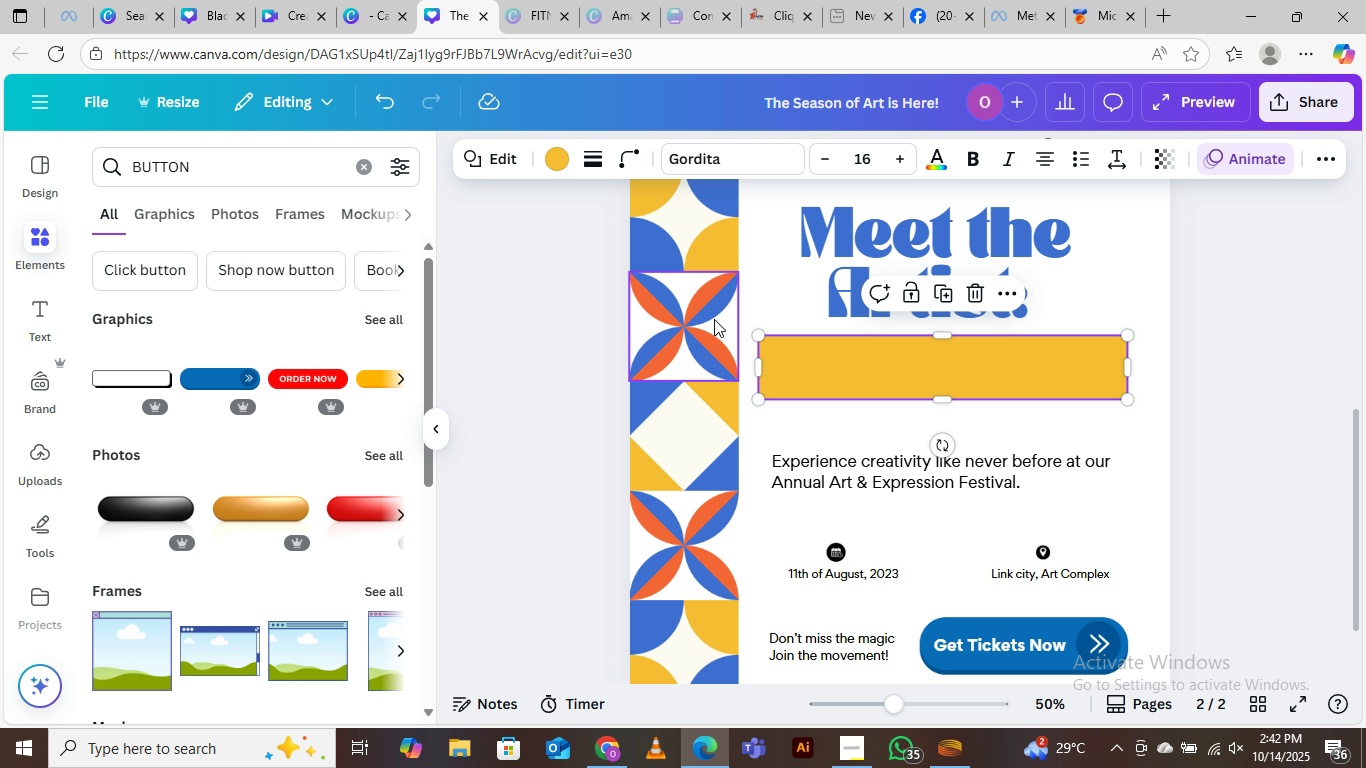 
left_click([714, 311])
 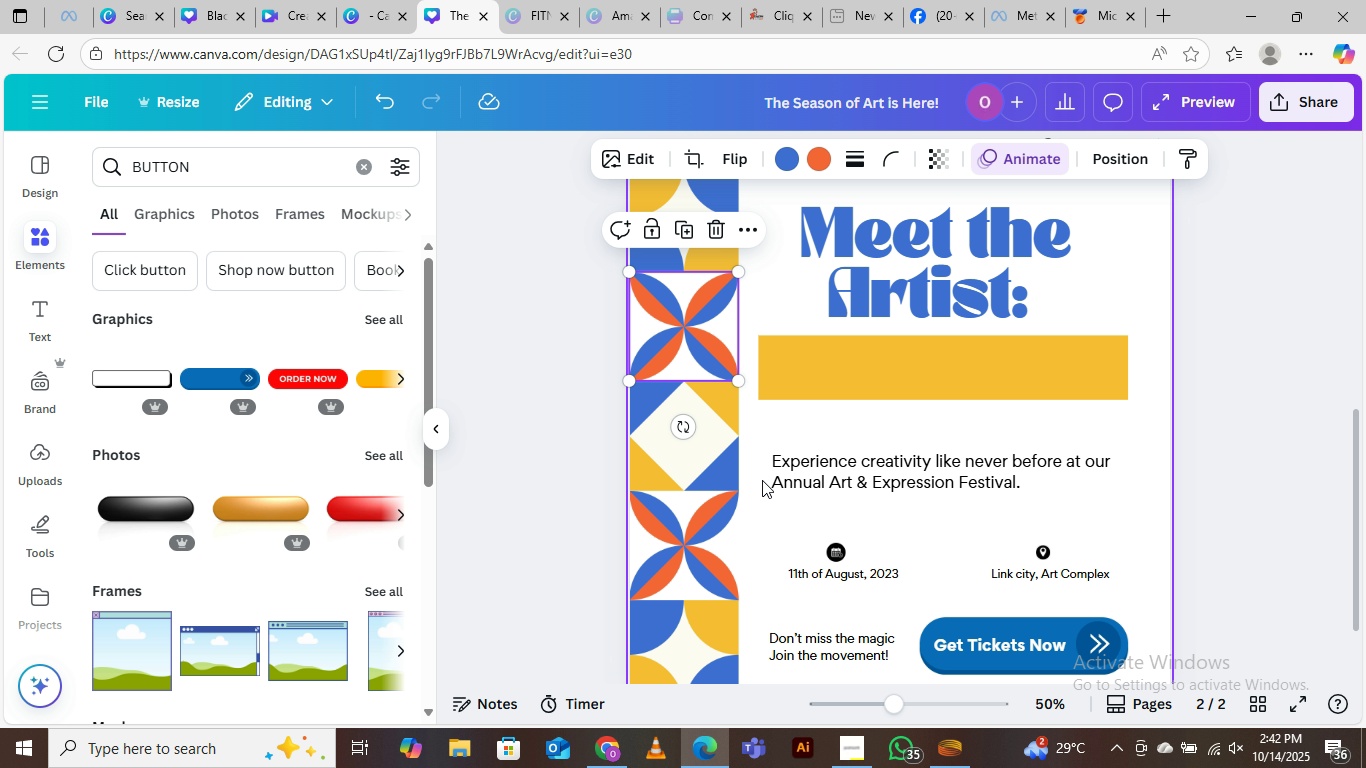 
left_click([762, 480])
 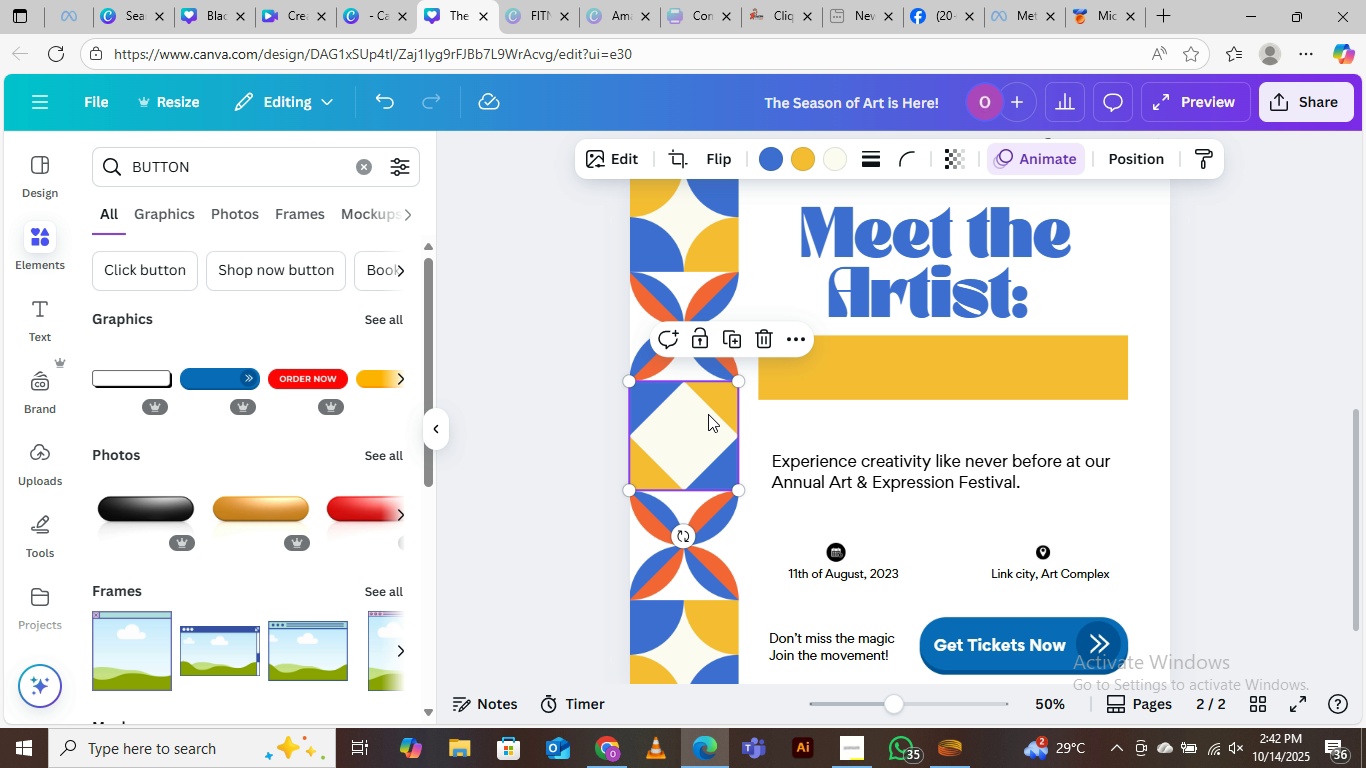 
left_click([708, 414])
 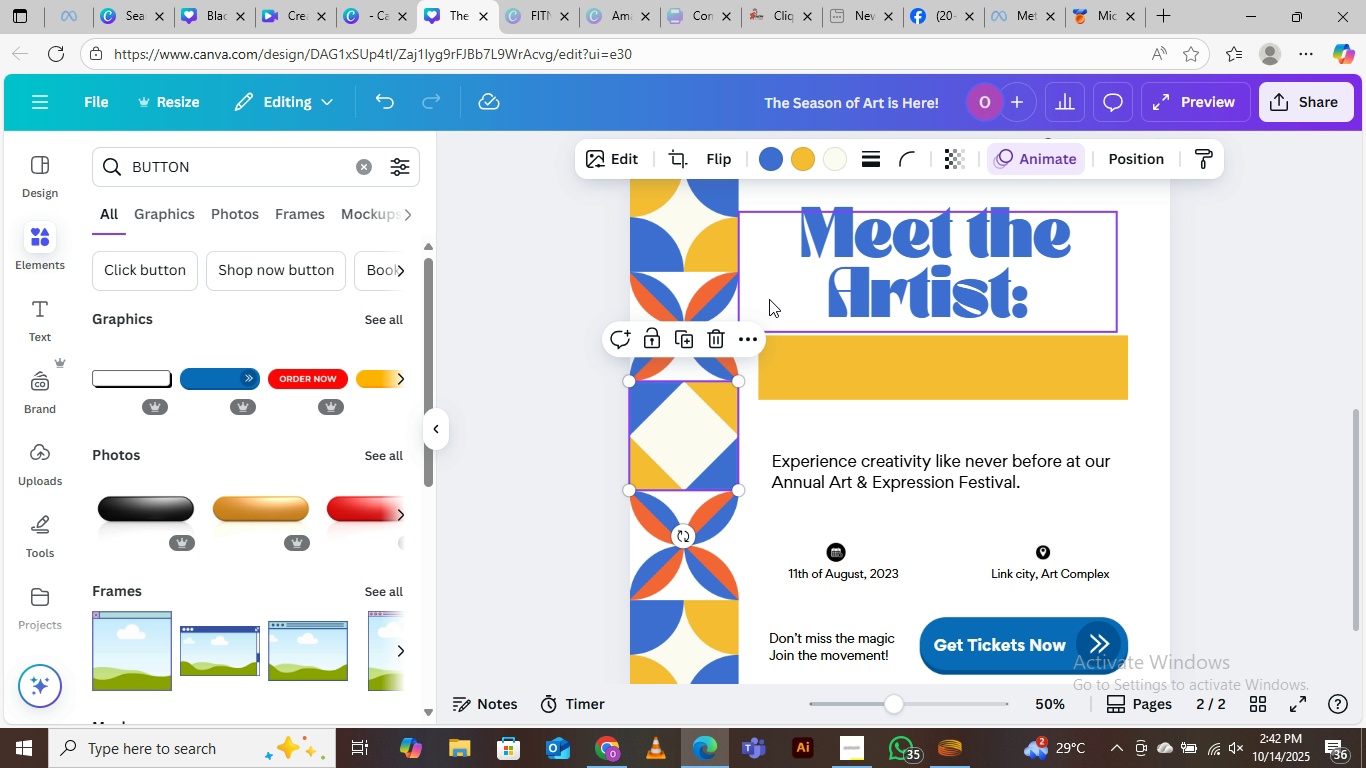 
left_click([787, 426])
 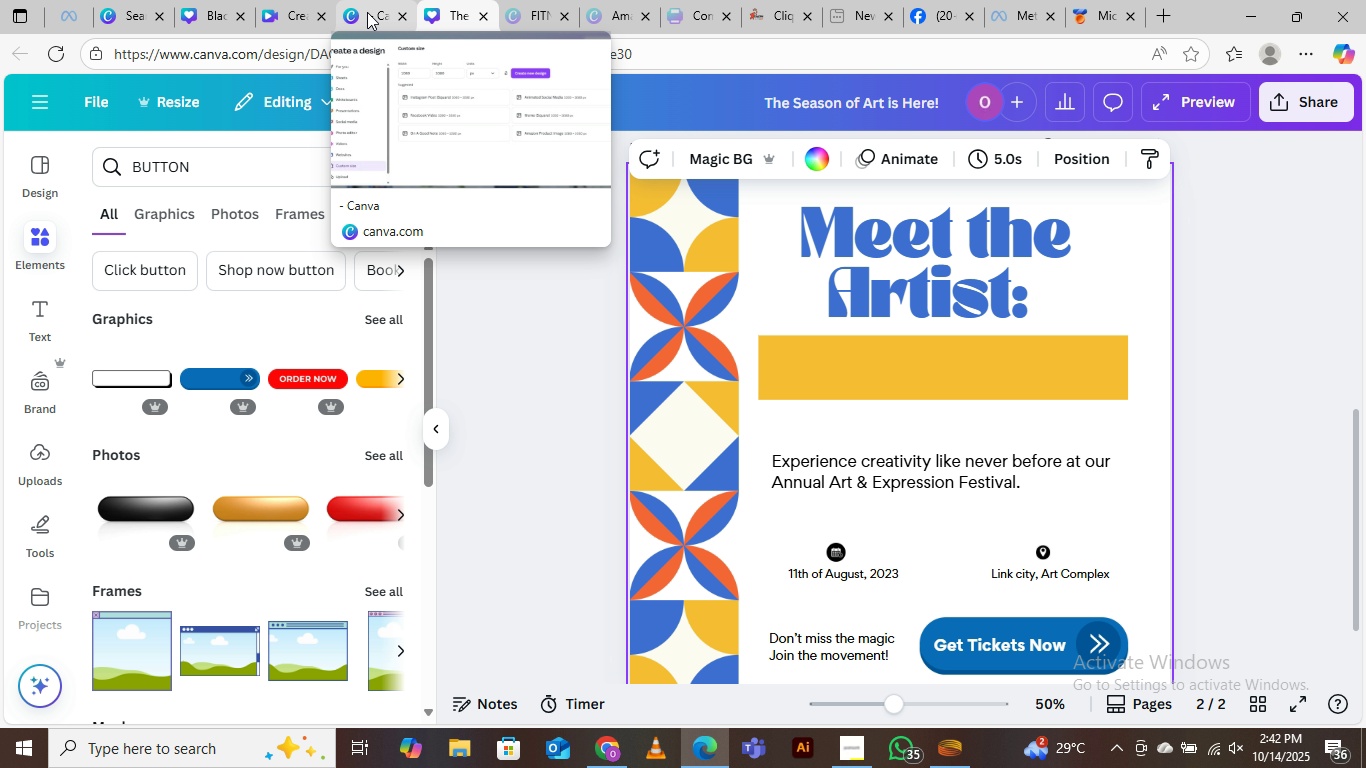 
wait(6.18)
 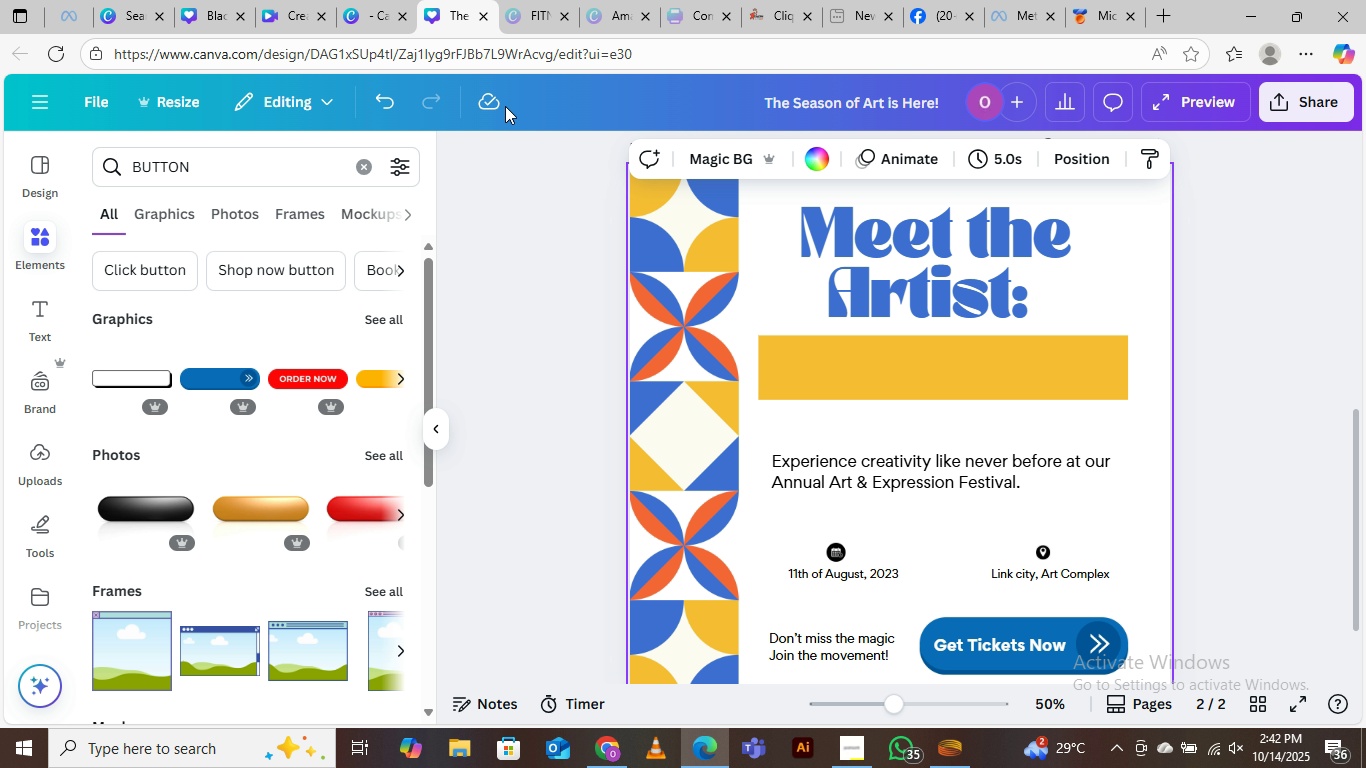 
left_click([213, 10])
 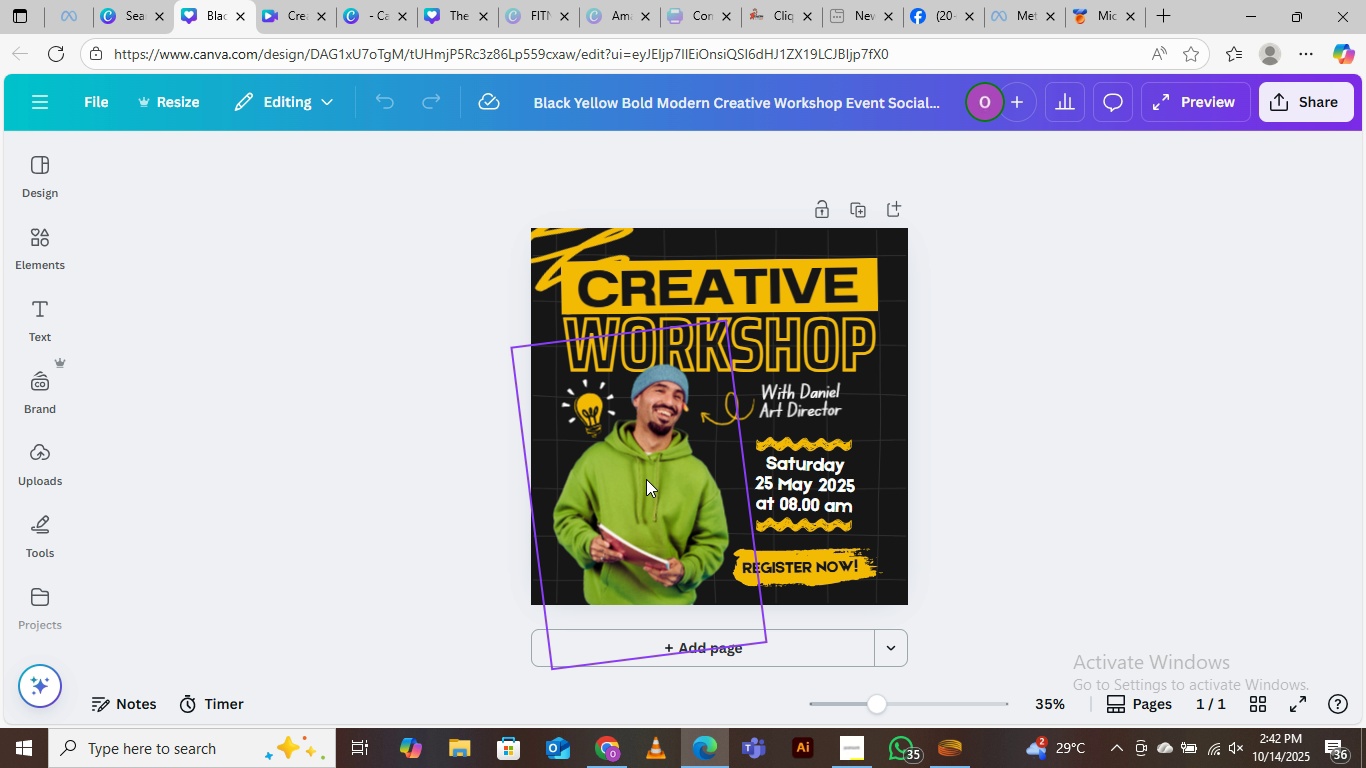 
left_click([646, 479])
 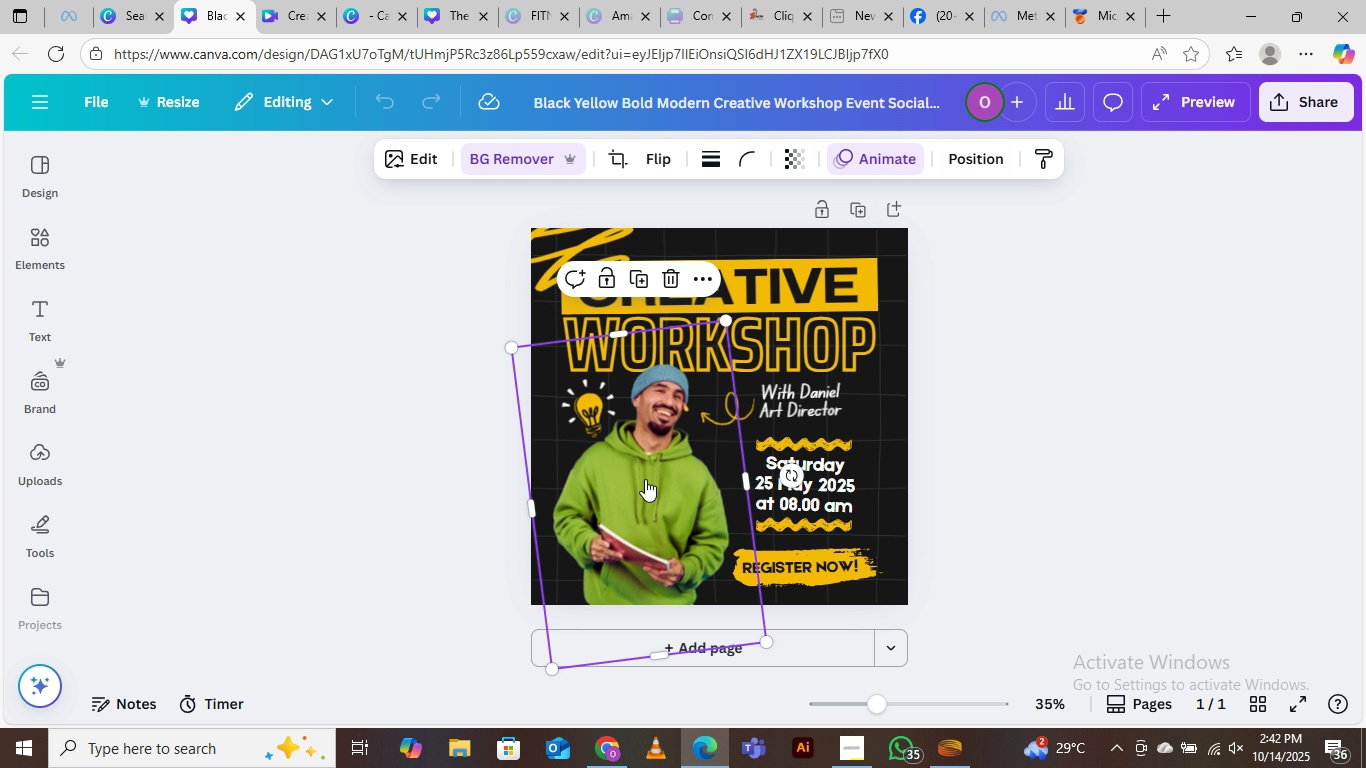 
right_click([645, 479])
 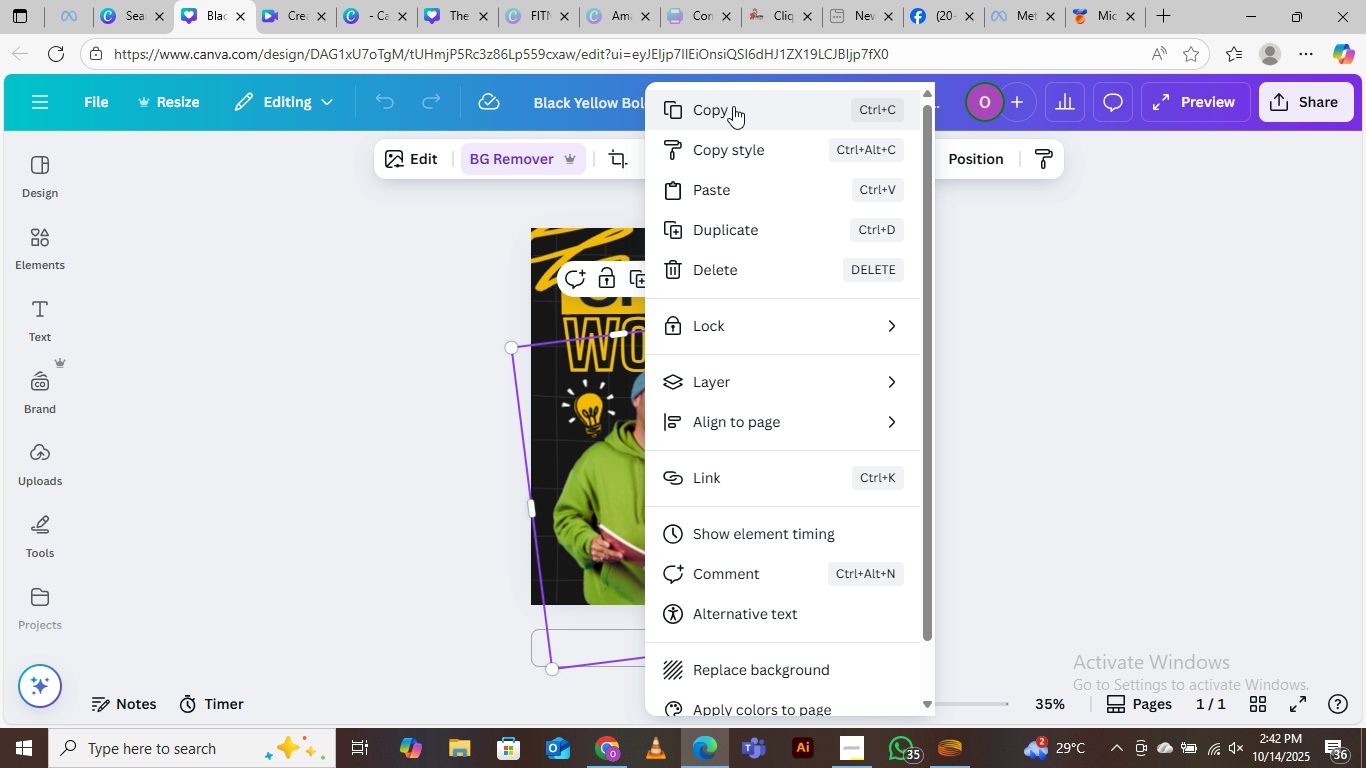 
left_click([733, 106])
 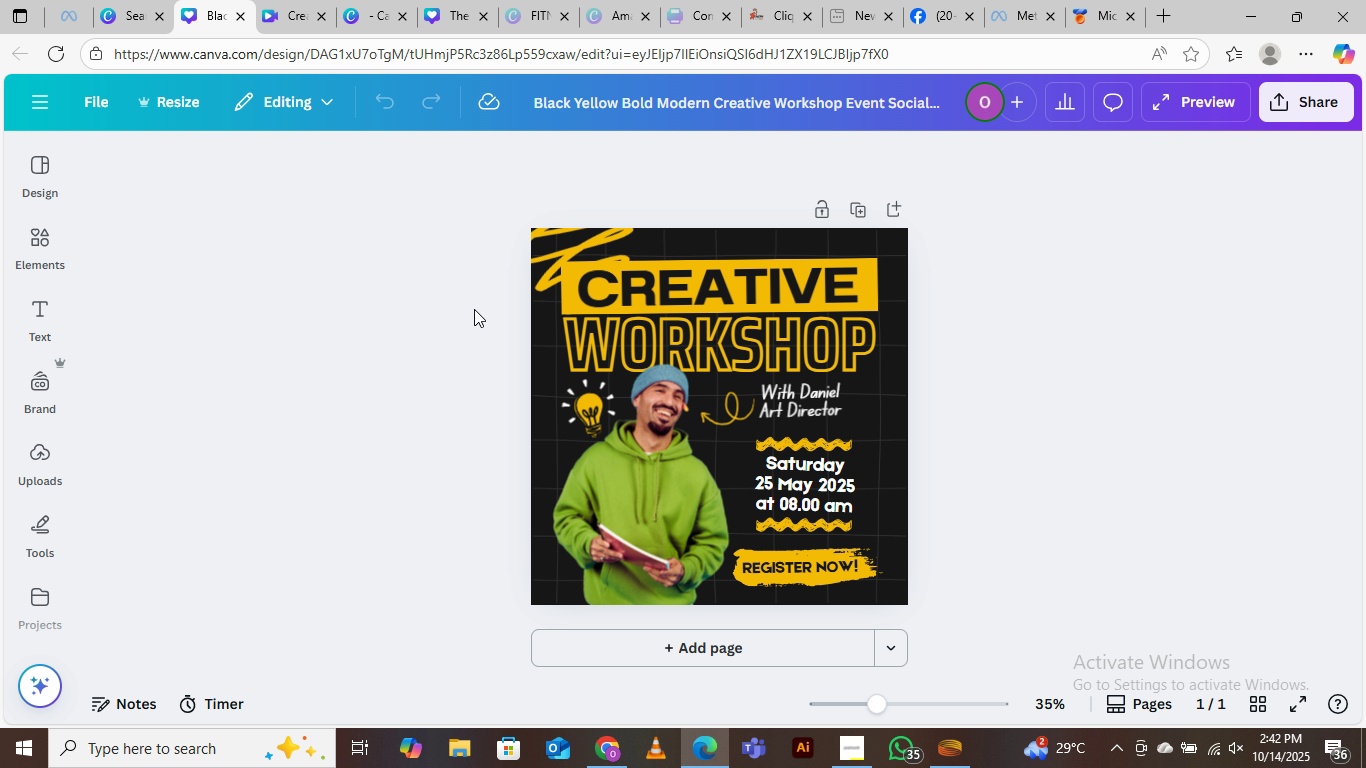 
left_click_drag(start_coordinate=[437, 244], to_coordinate=[1028, 624])
 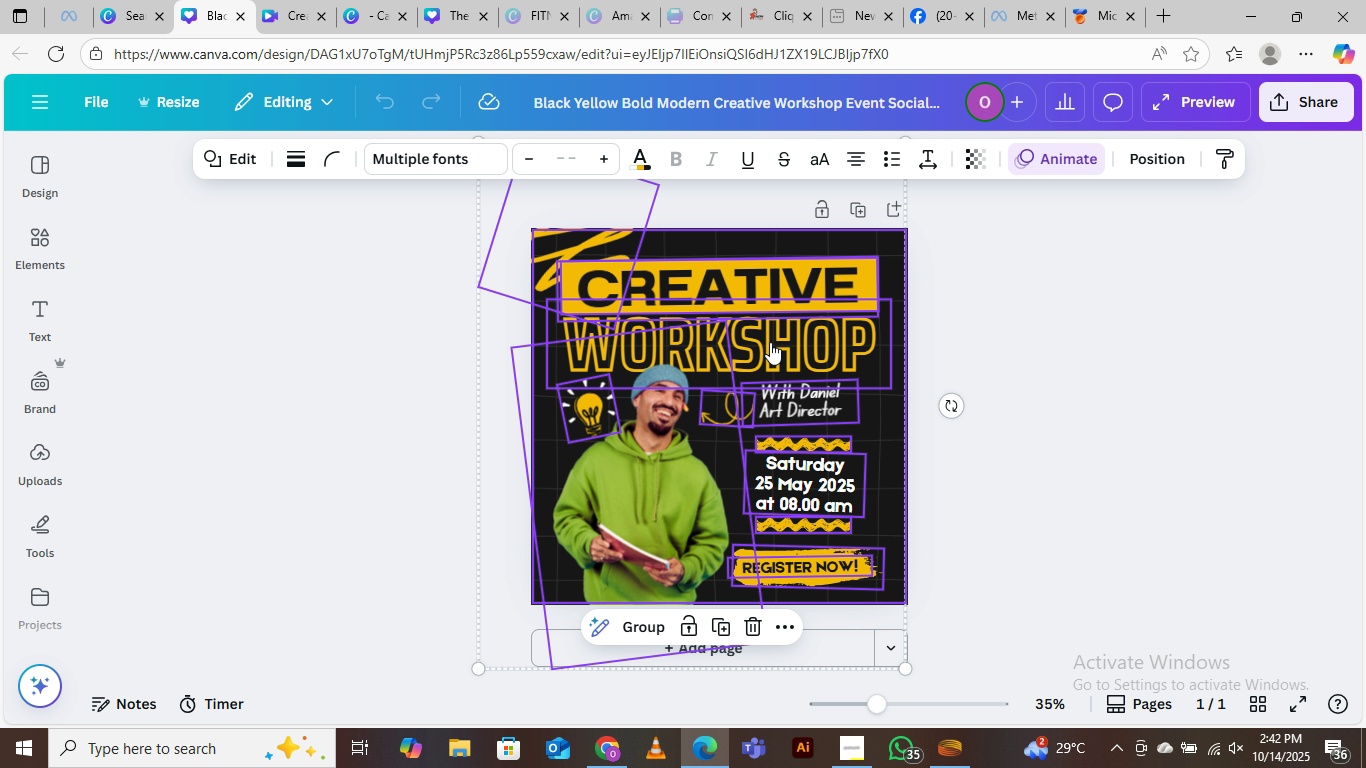 
right_click([770, 342])
 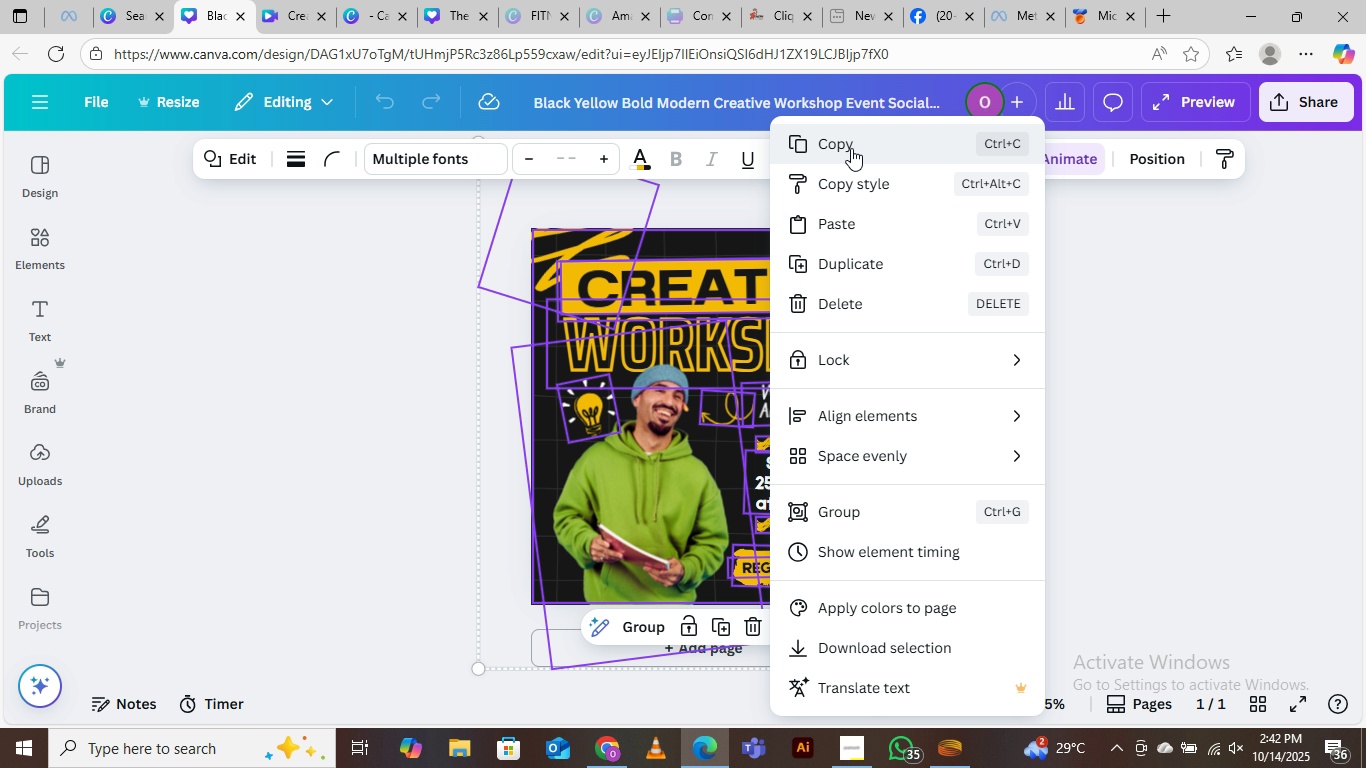 
left_click([851, 148])
 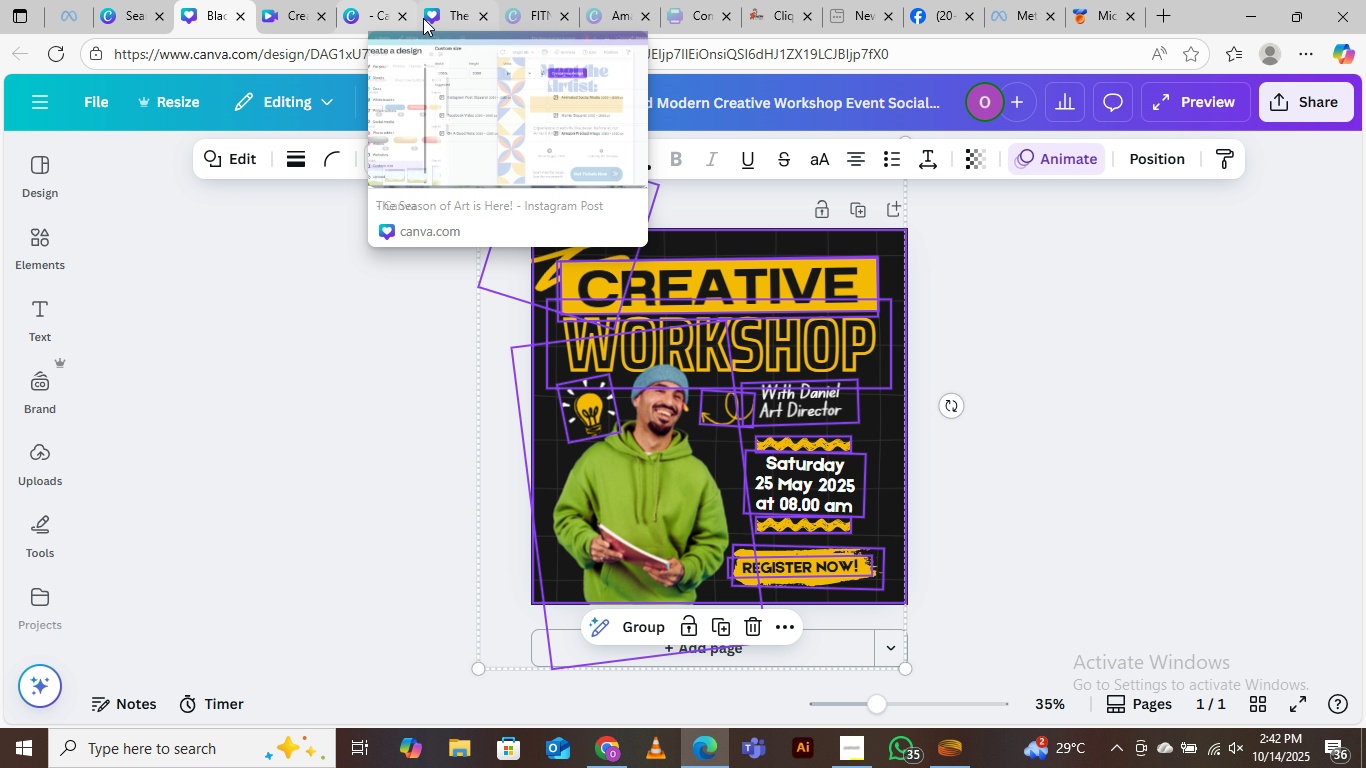 
left_click([457, 14])
 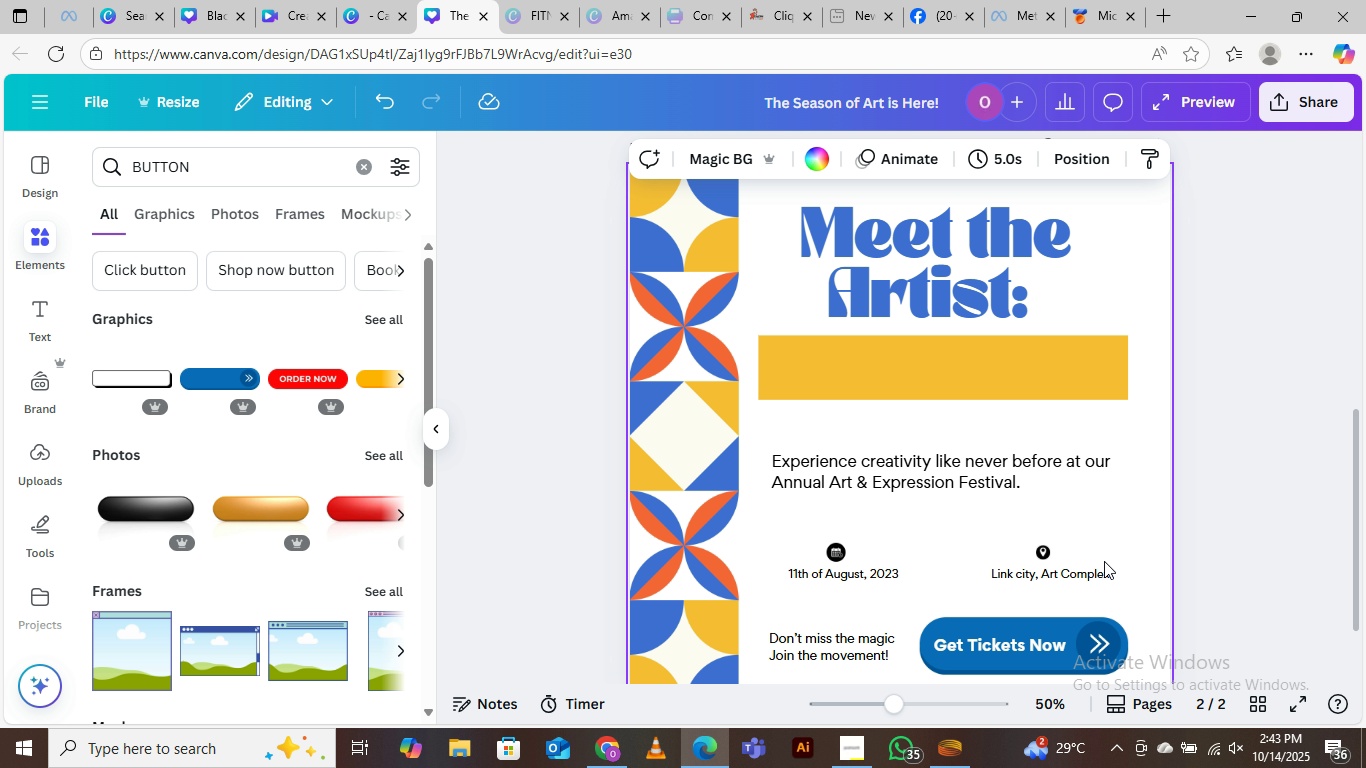 
scroll: coordinate [1105, 556], scroll_direction: down, amount: 4.0
 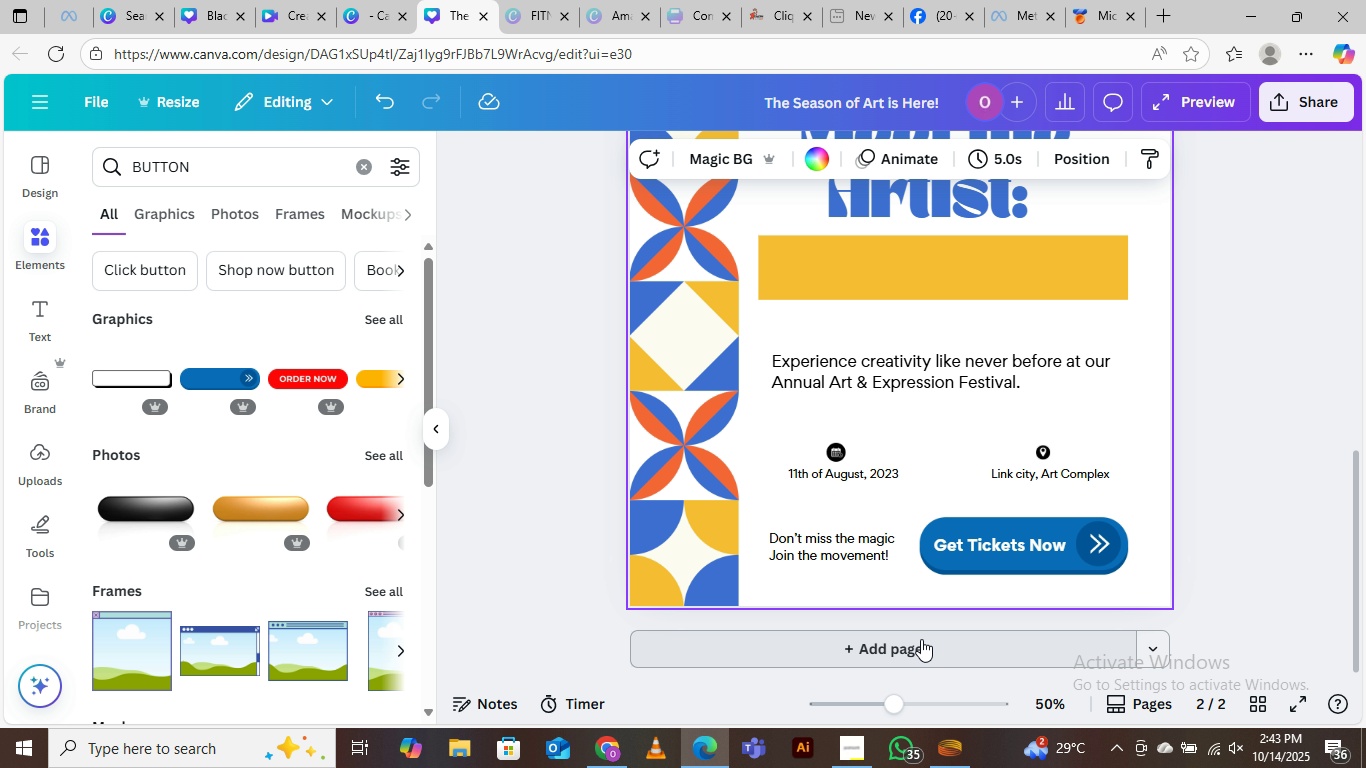 
left_click([921, 639])
 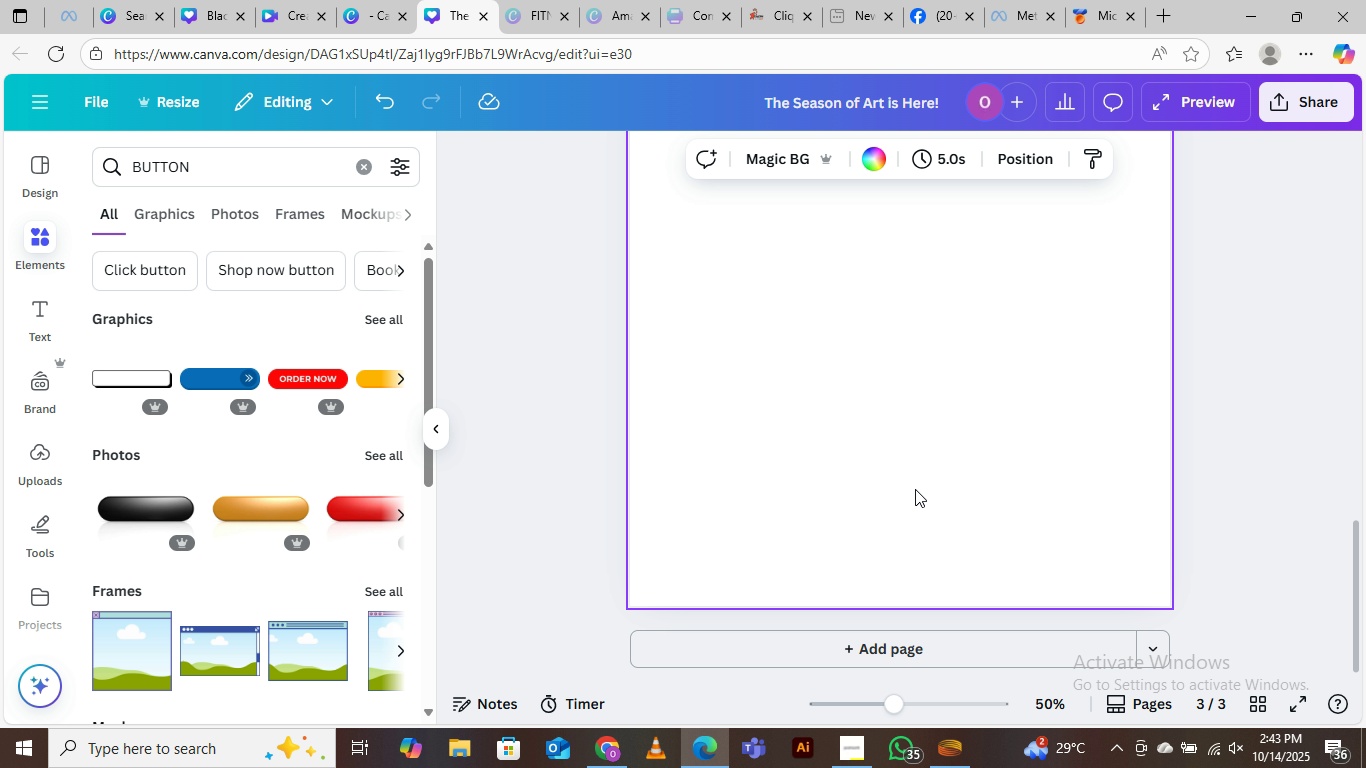 
key(Control+V)
 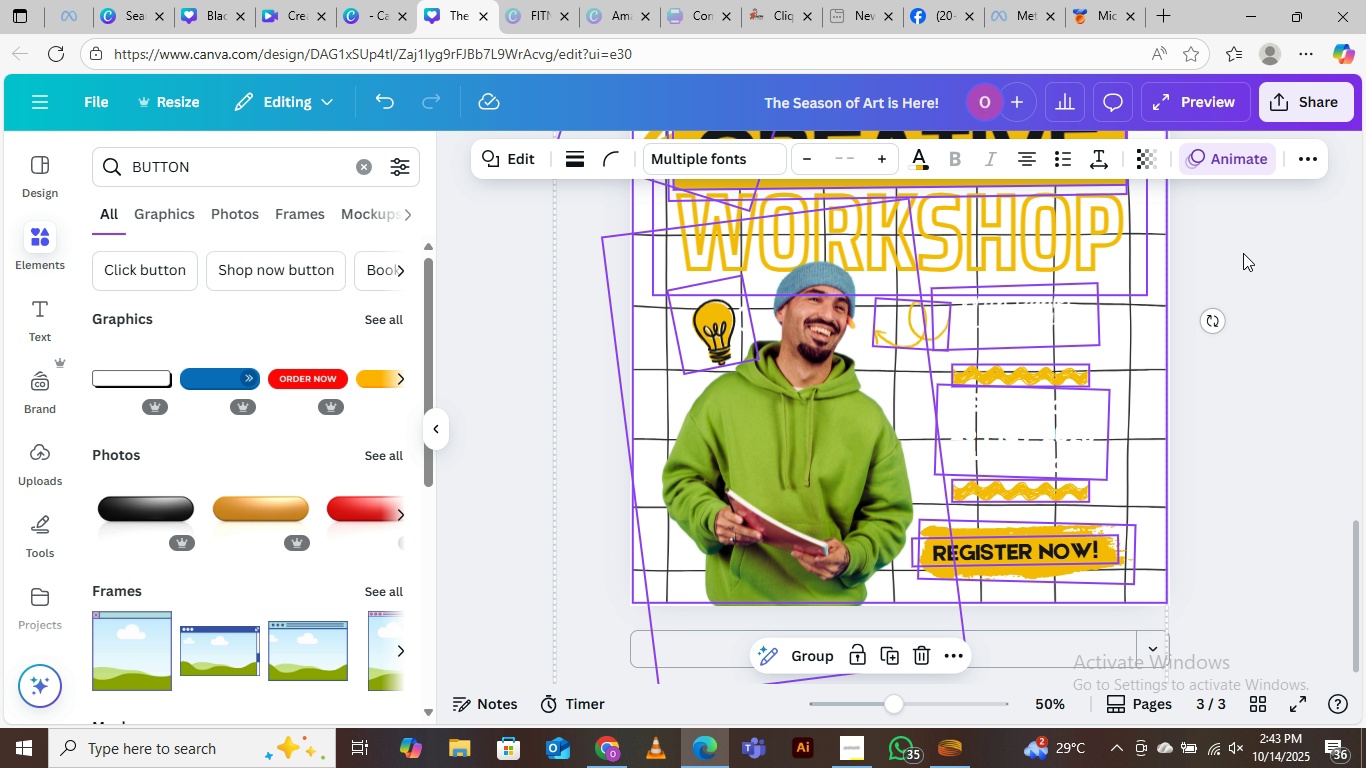 
left_click([1309, 320])
 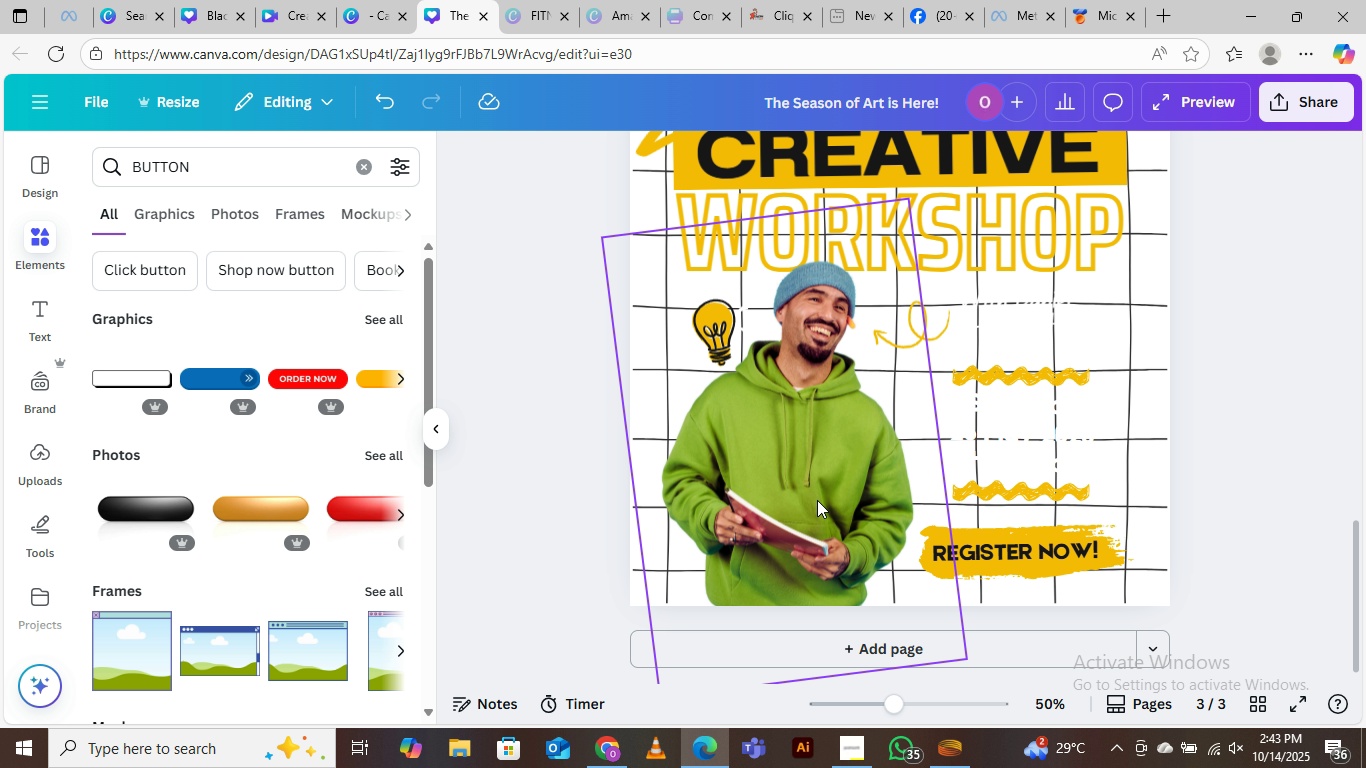 
scroll: coordinate [980, 466], scroll_direction: up, amount: 3.0
 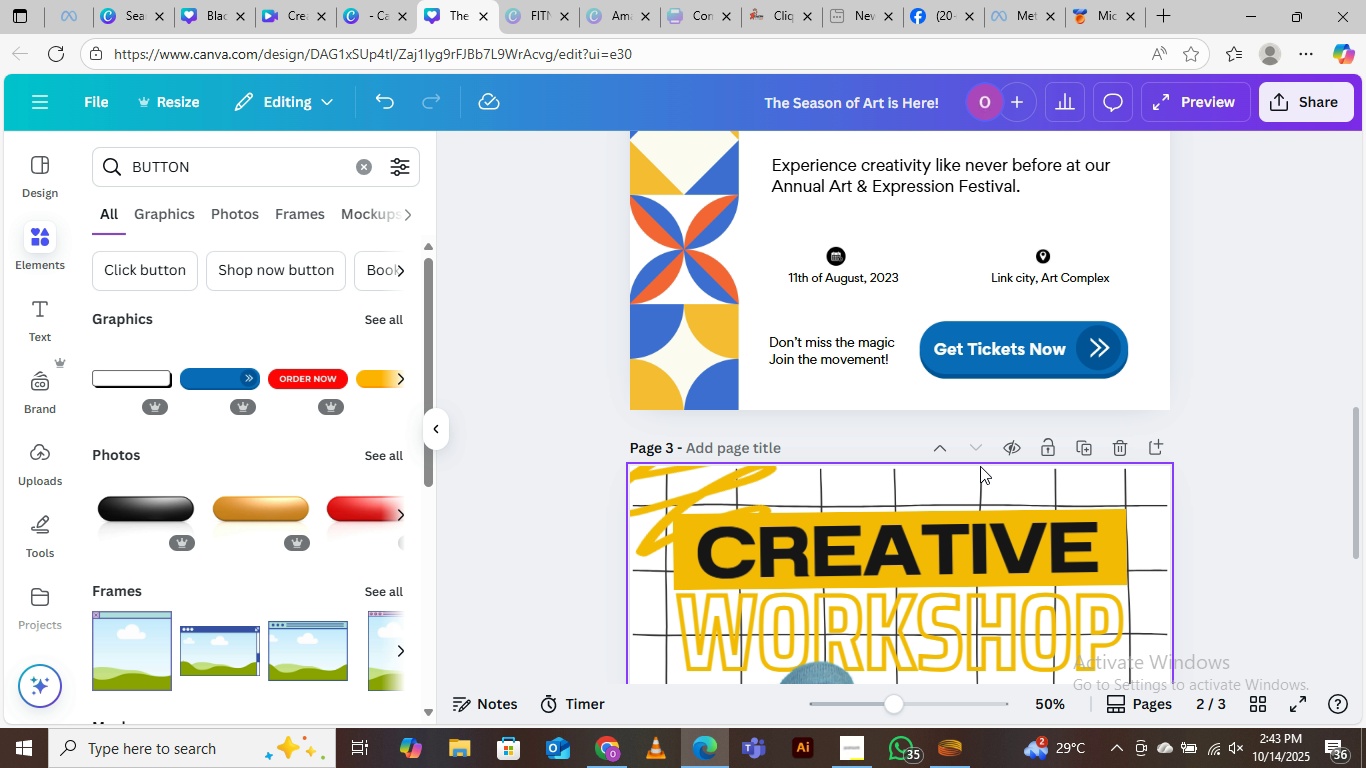 
scroll: coordinate [980, 466], scroll_direction: down, amount: 2.0
 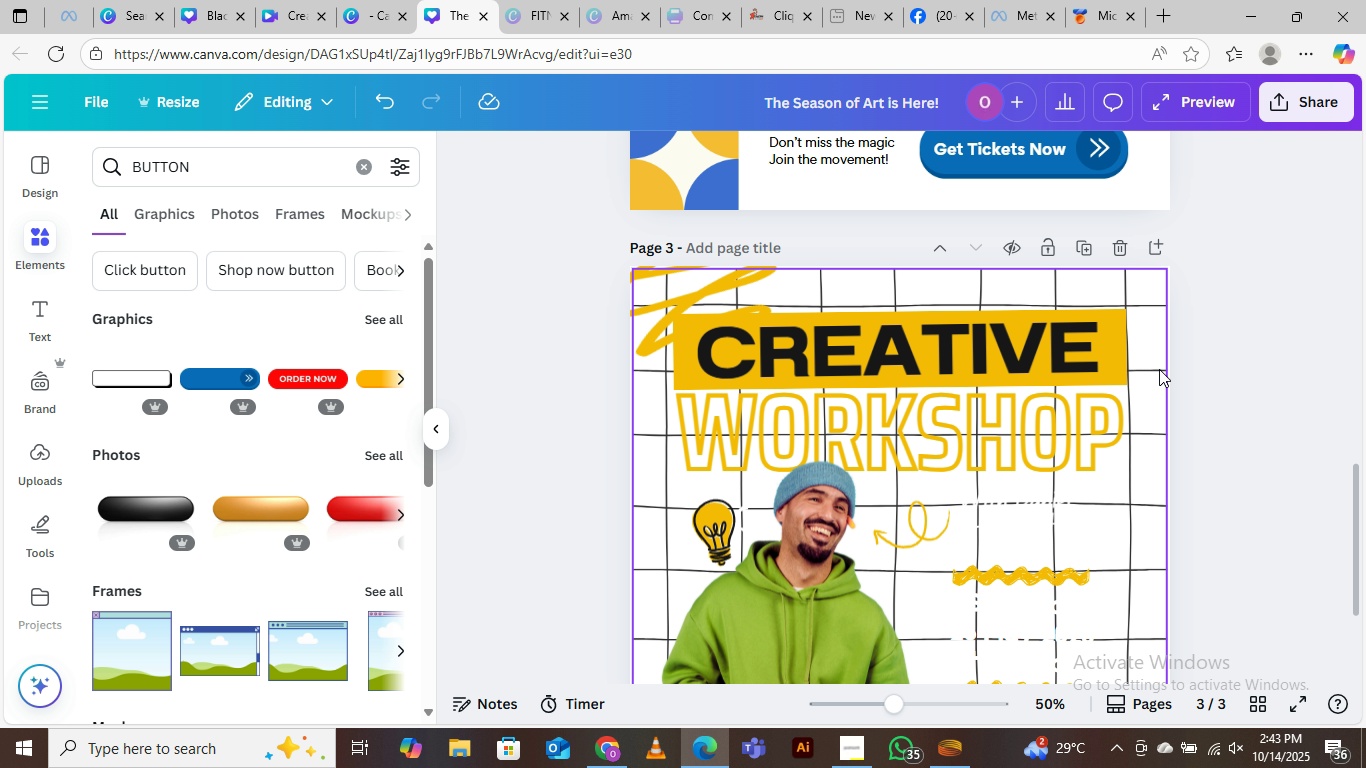 
left_click([1158, 368])
 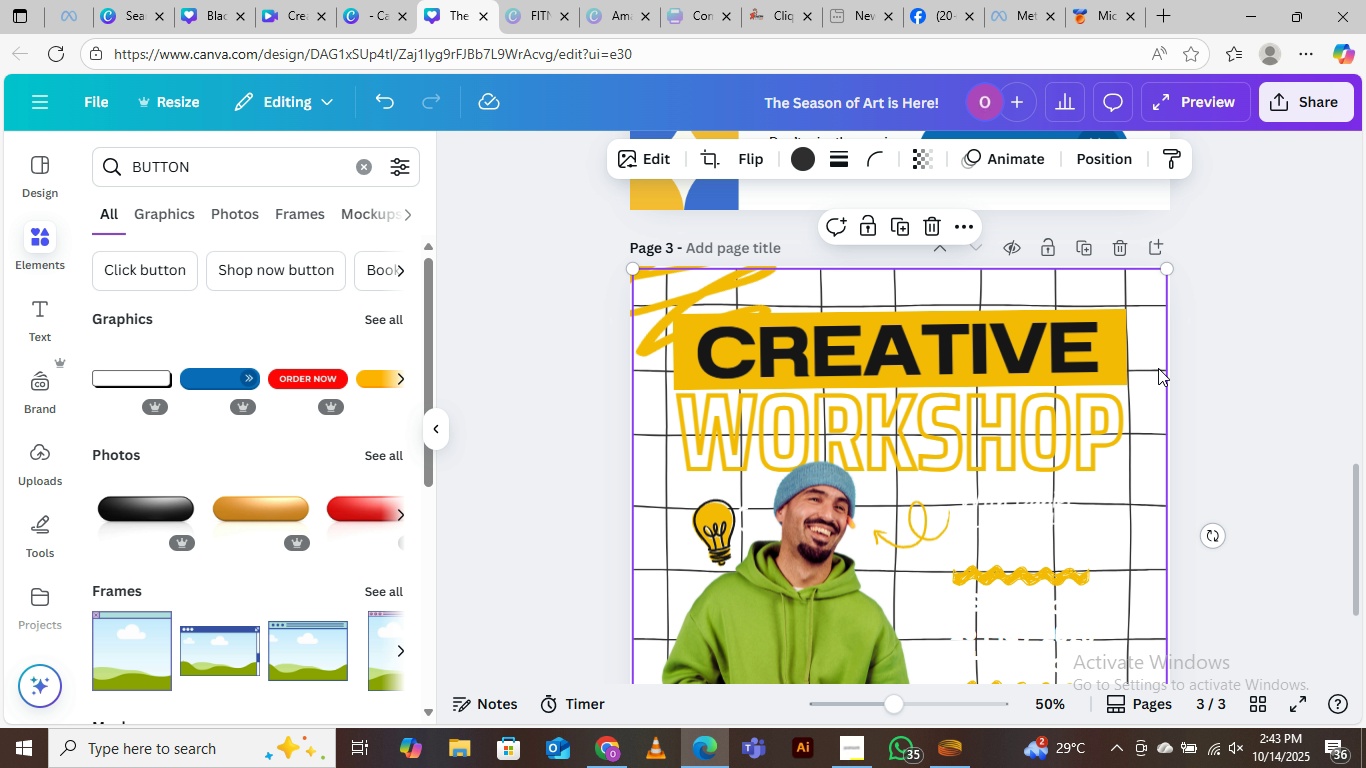 
right_click([1158, 368])
 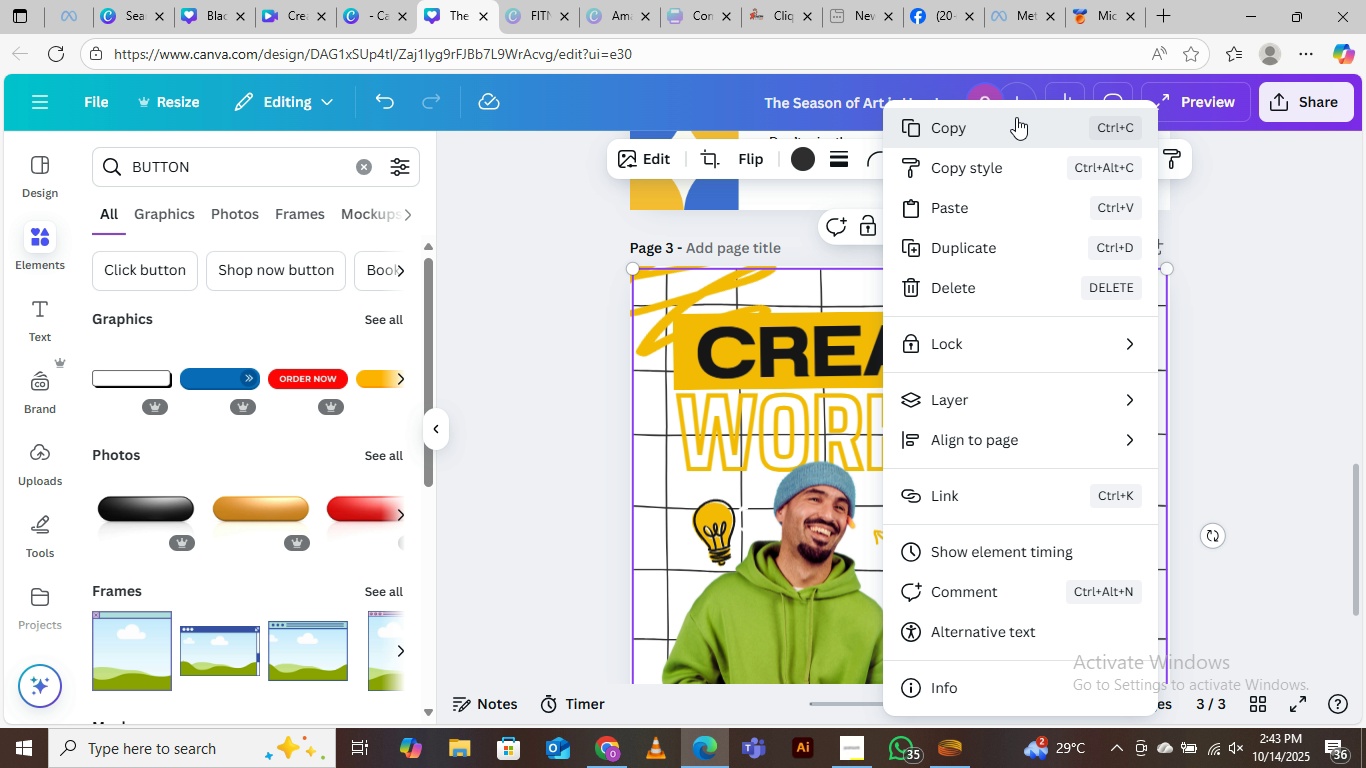 
left_click([1016, 117])
 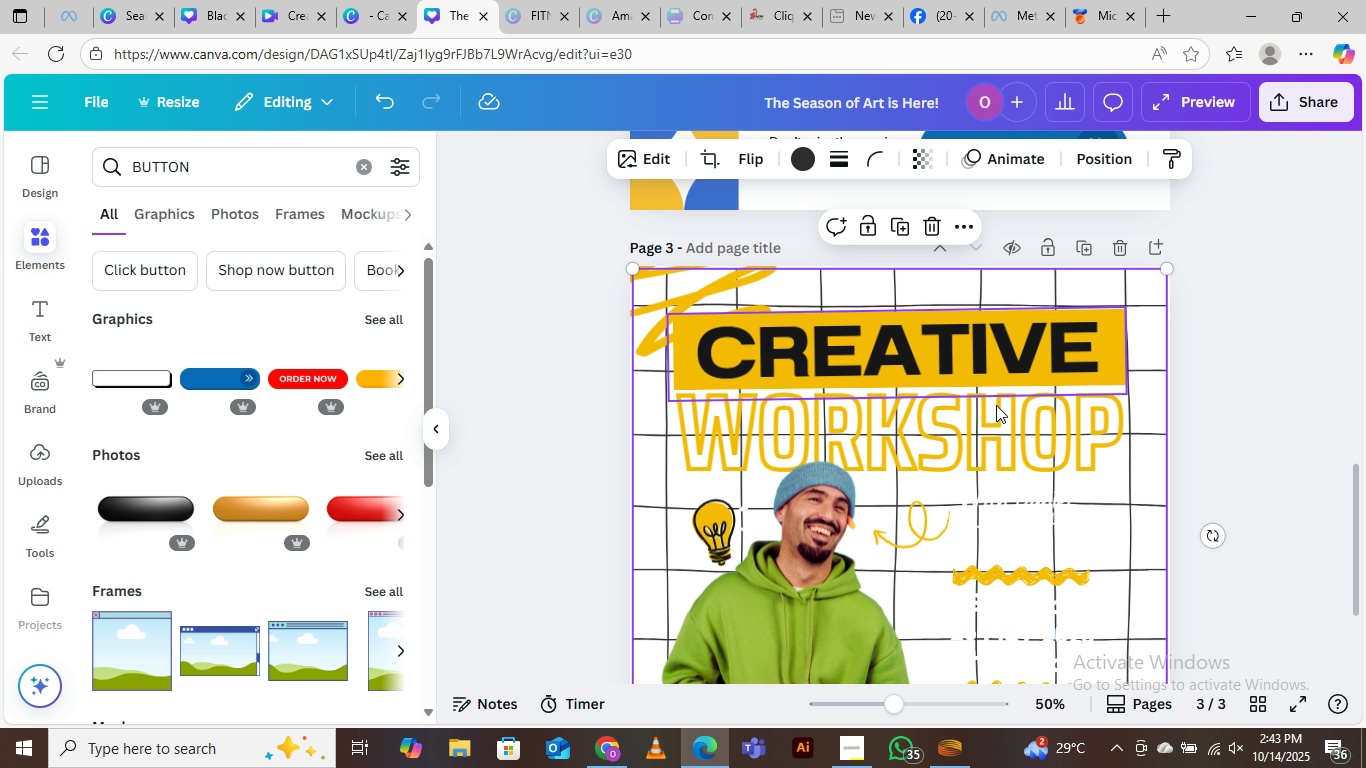 
scroll: coordinate [996, 405], scroll_direction: up, amount: 4.0
 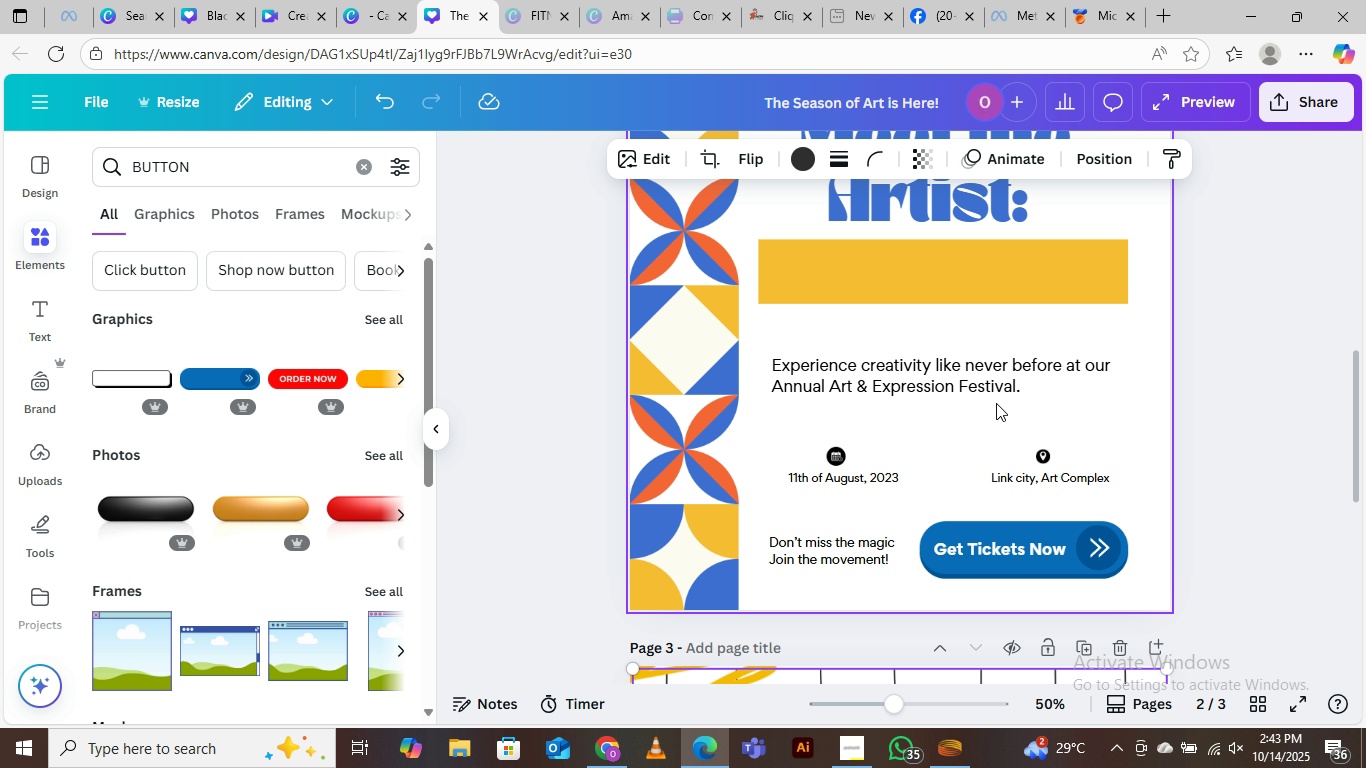 
key(Control+V)
 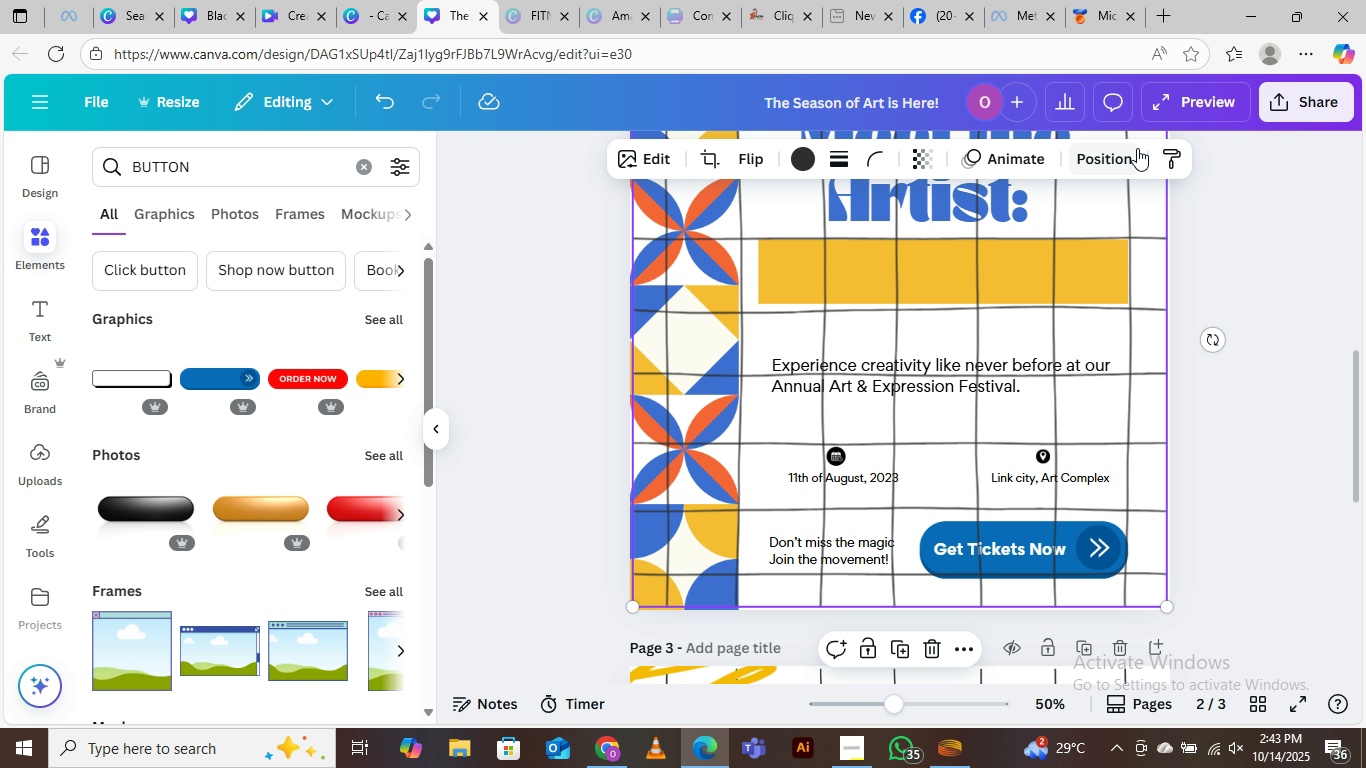 
left_click([1106, 162])
 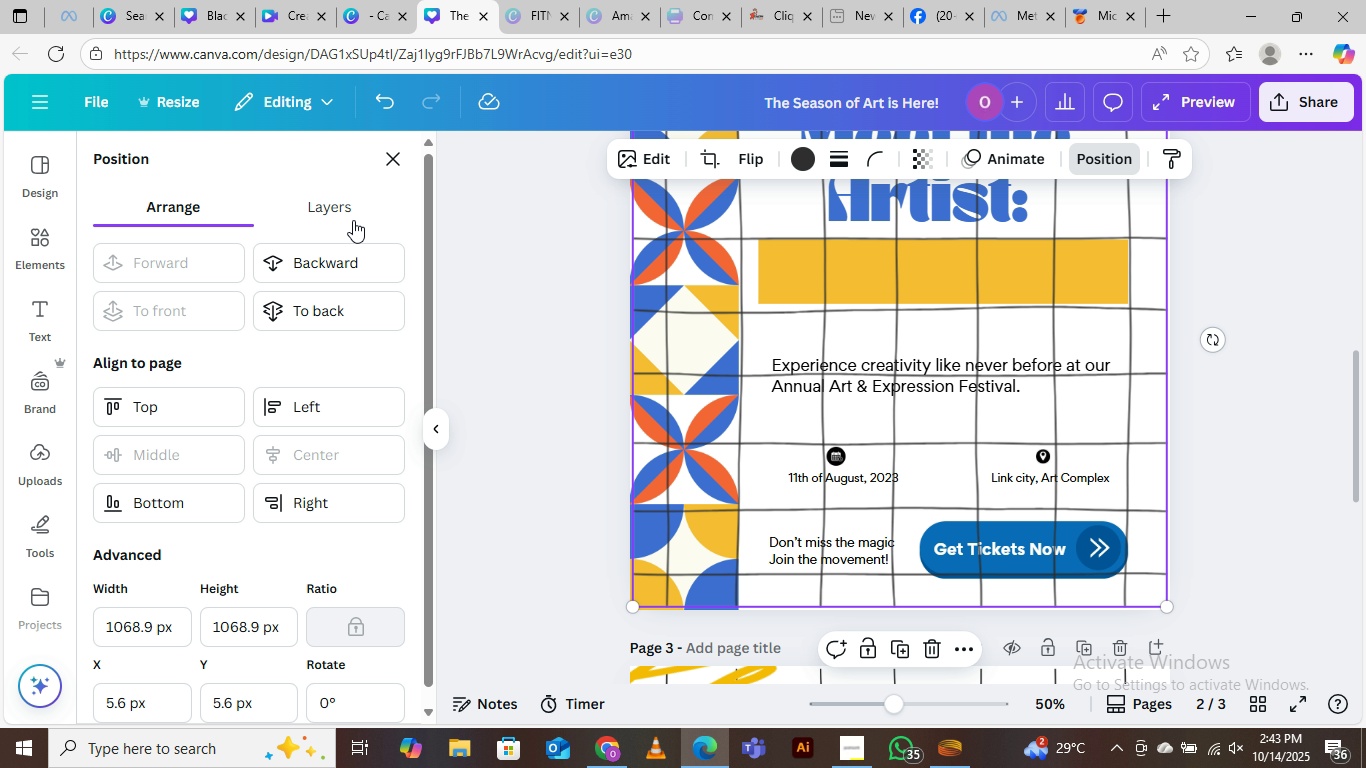 
left_click([352, 214])
 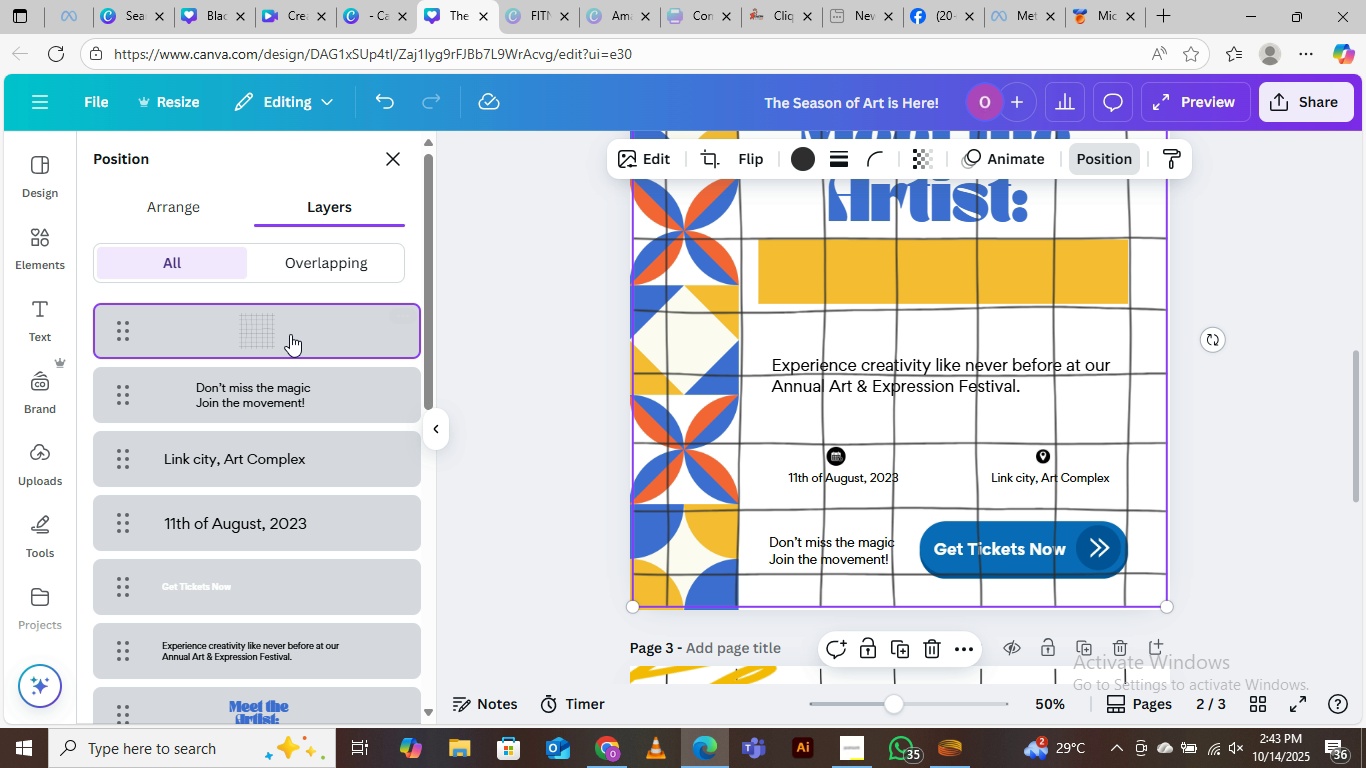 
left_click_drag(start_coordinate=[288, 327], to_coordinate=[282, 650])
 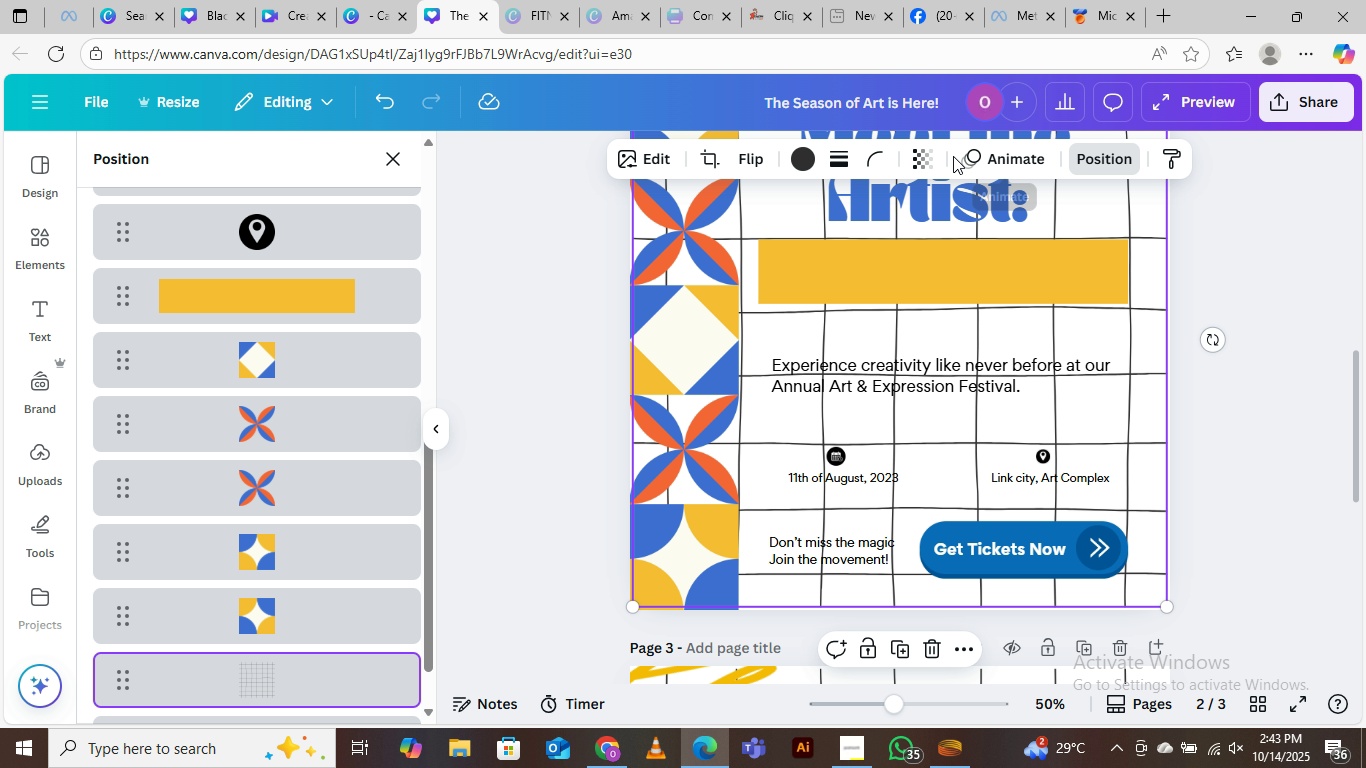 
left_click([936, 155])
 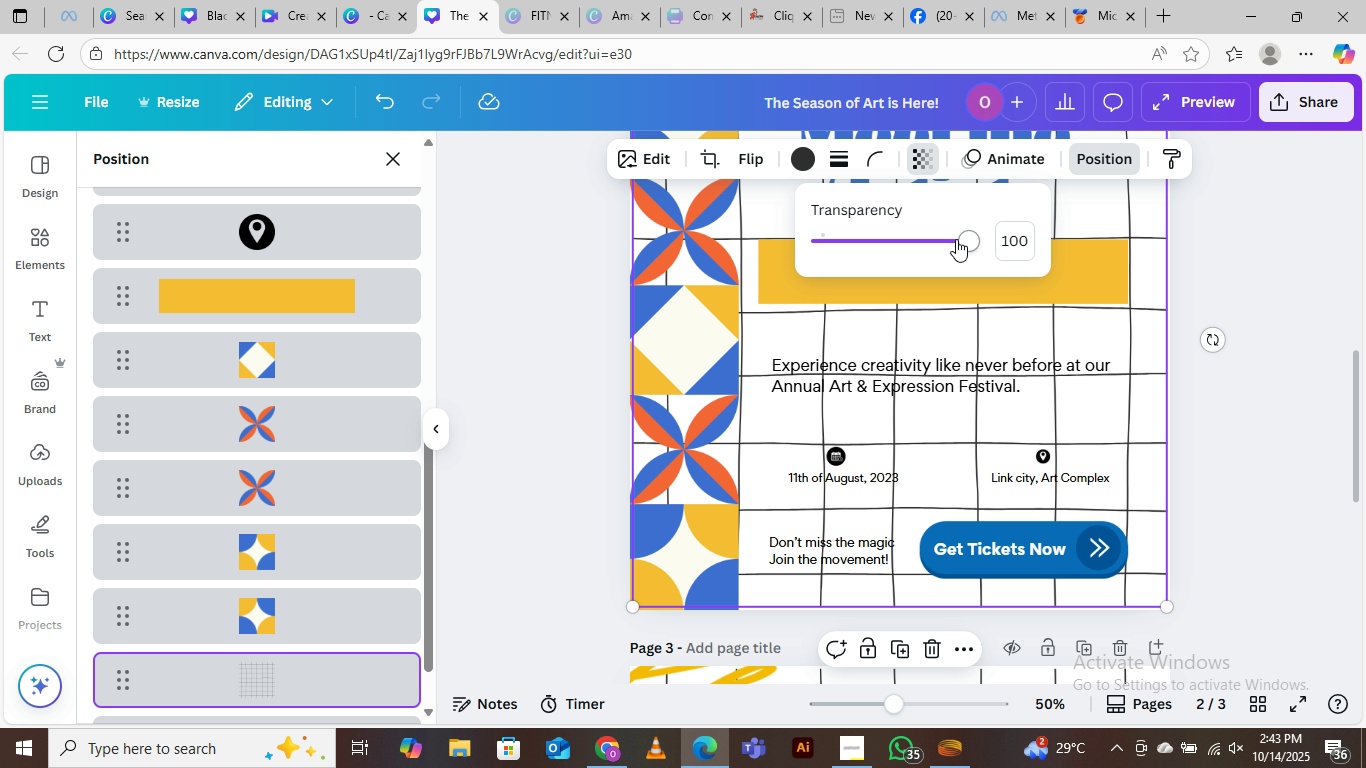 
left_click_drag(start_coordinate=[959, 239], to_coordinate=[833, 244])
 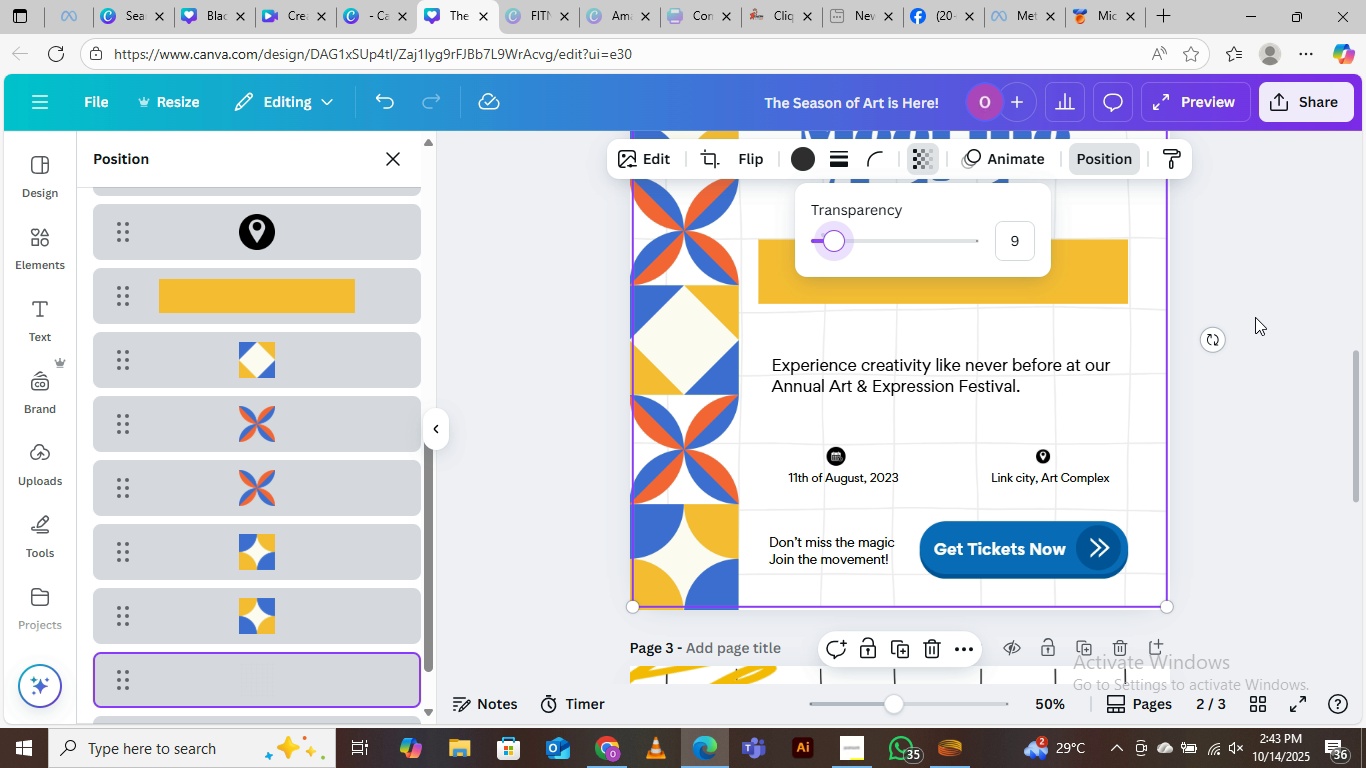 
left_click([1260, 312])
 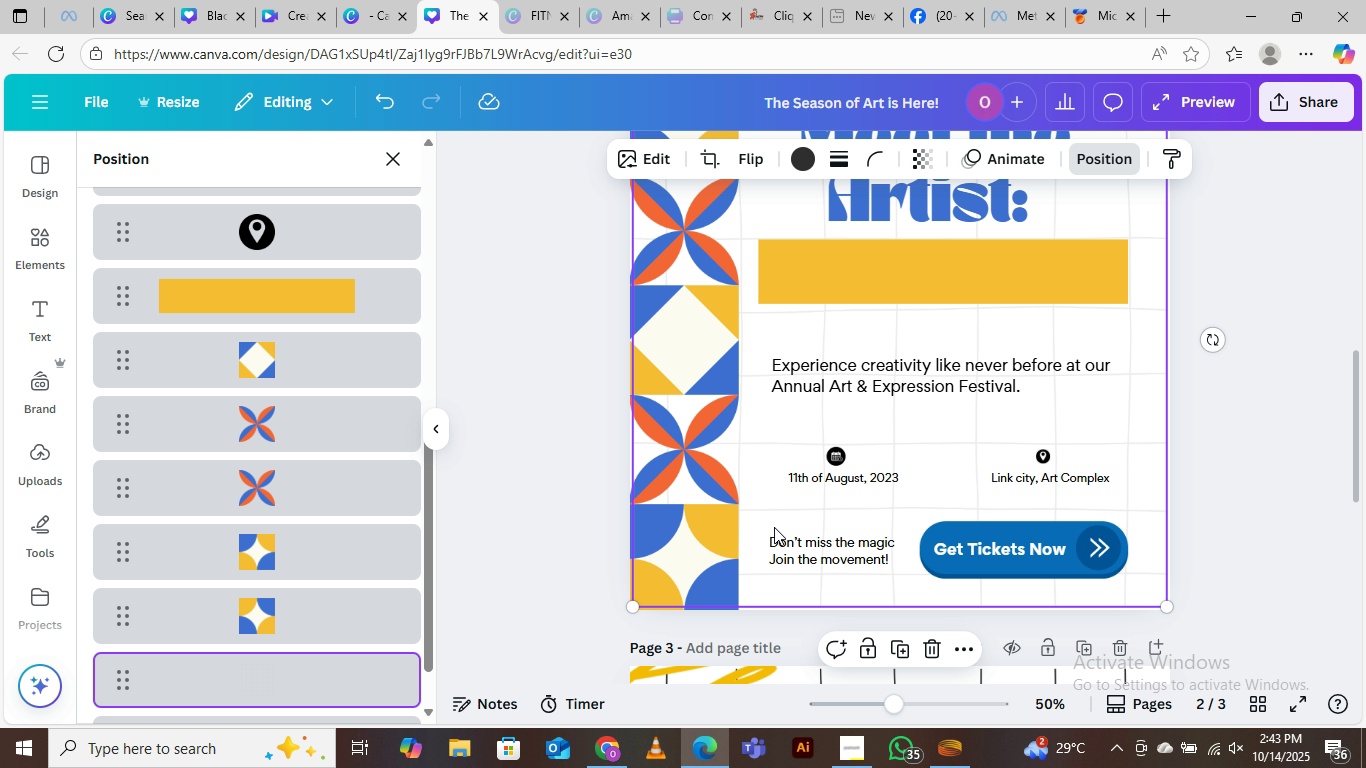 
scroll: coordinate [774, 530], scroll_direction: down, amount: 4.0
 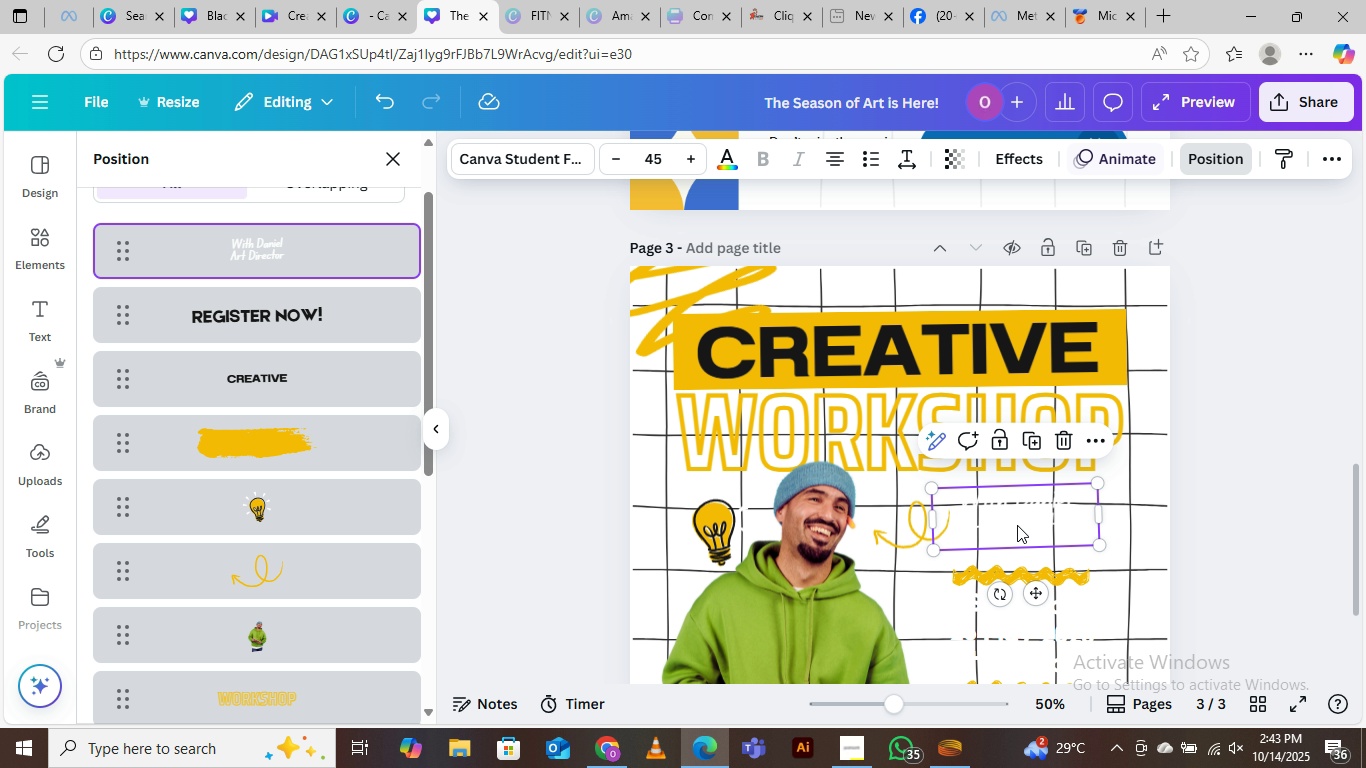 
left_click([1017, 525])
 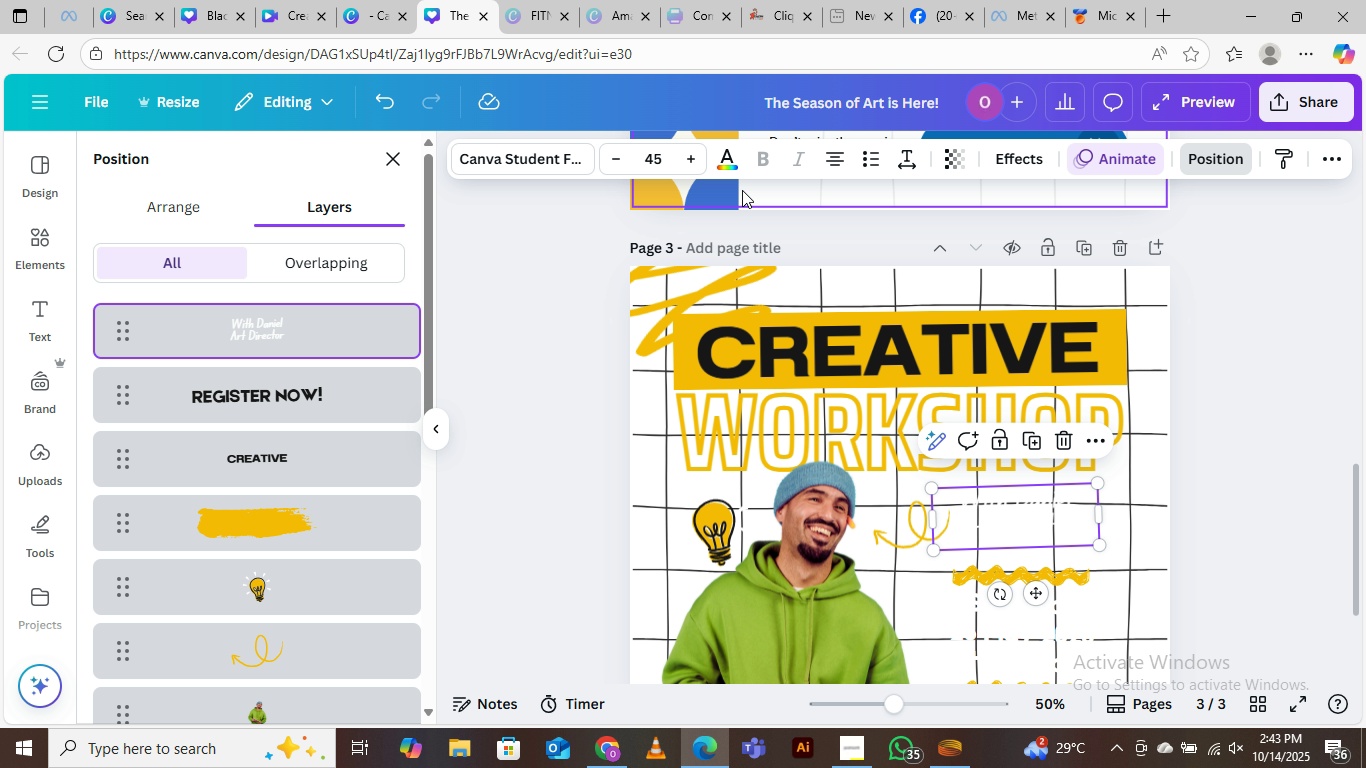 
left_click([735, 160])
 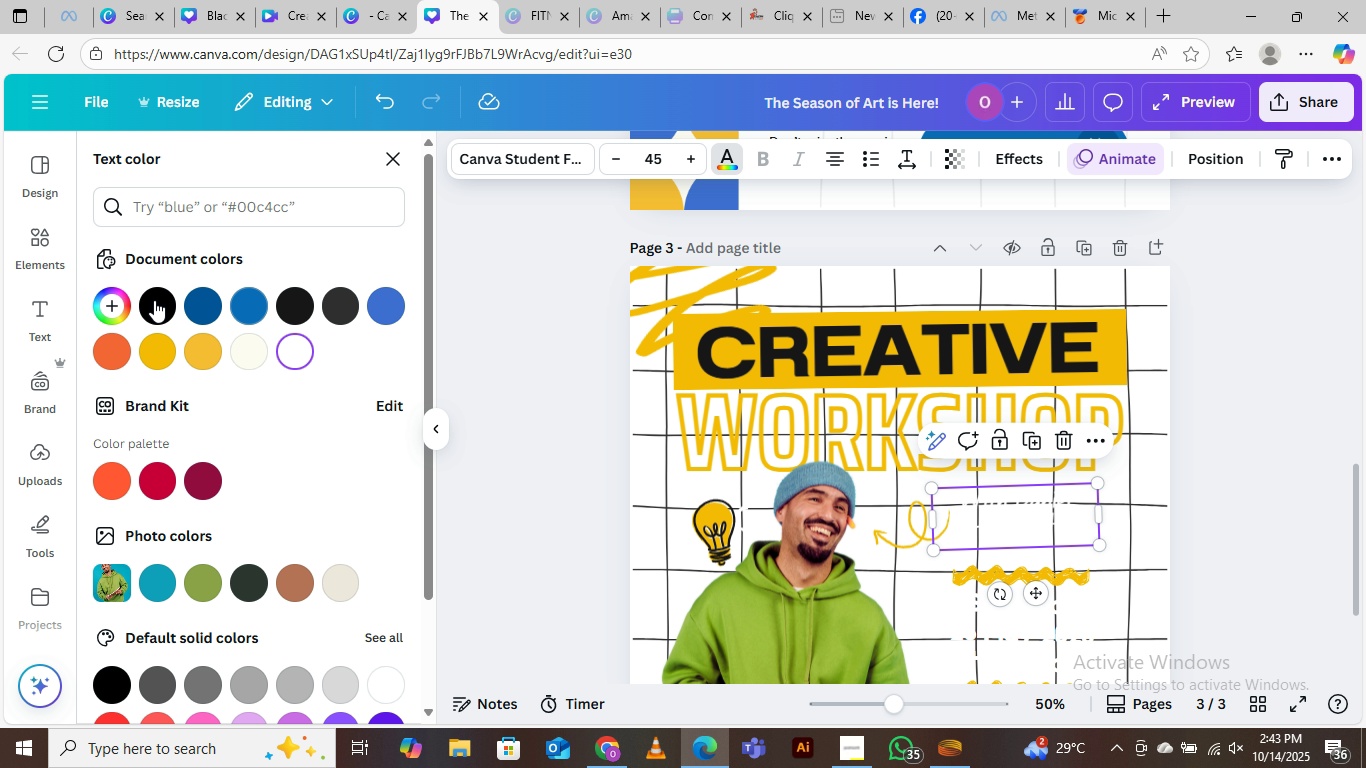 
left_click([154, 300])
 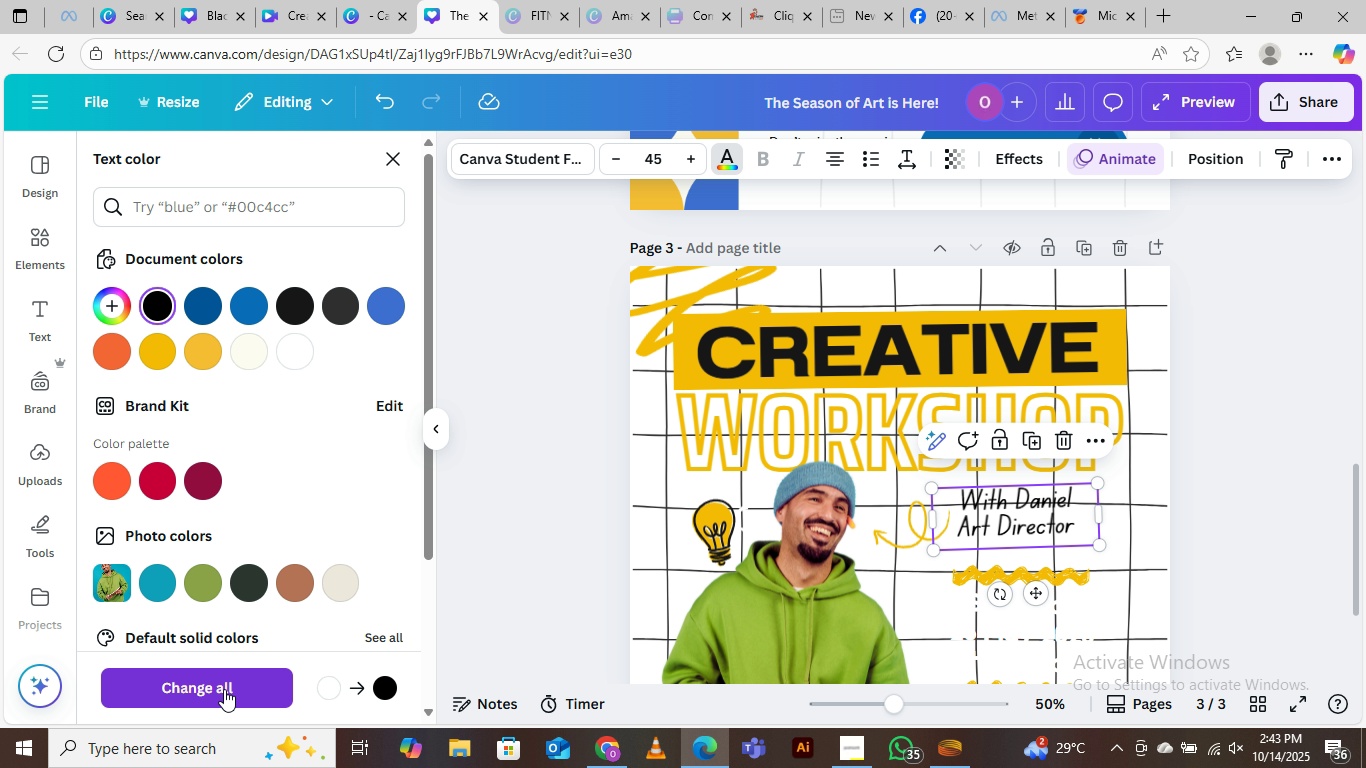 
left_click([224, 688])
 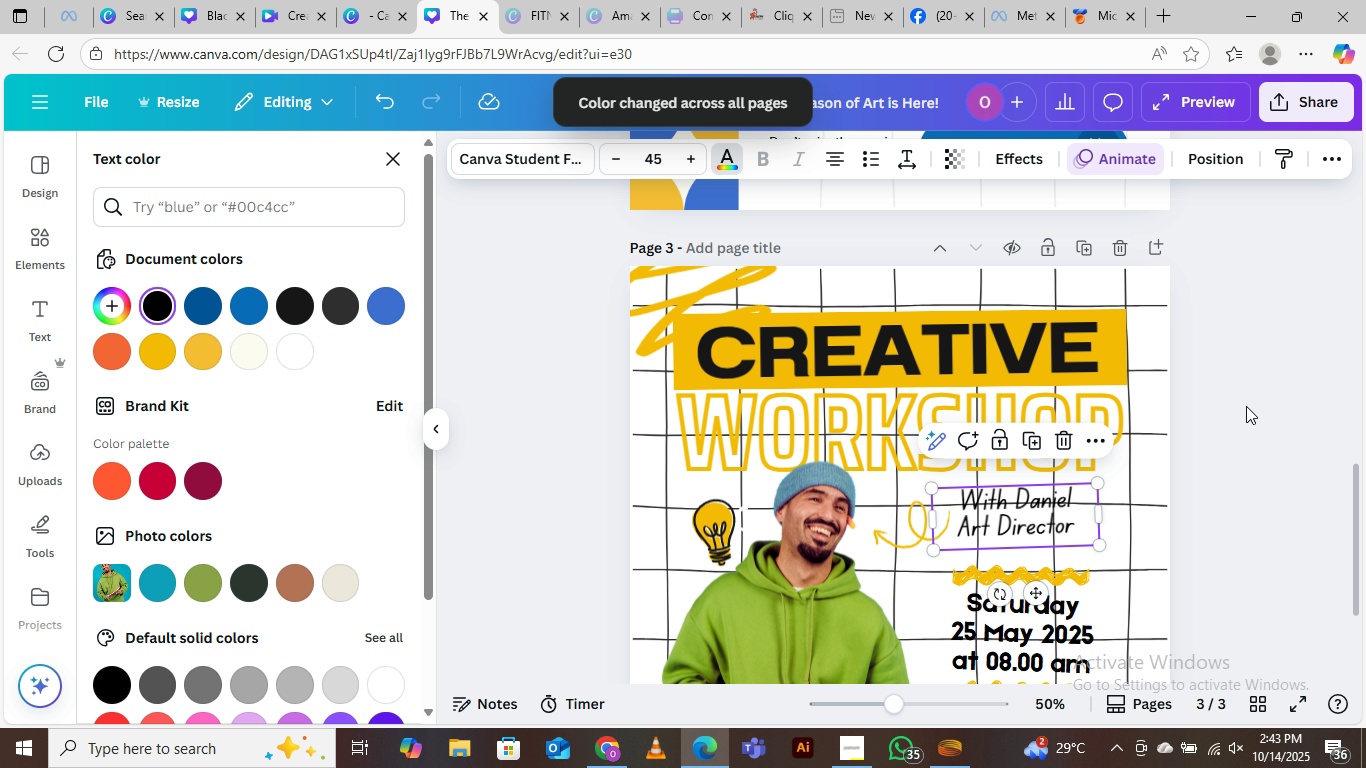 
left_click([1246, 390])
 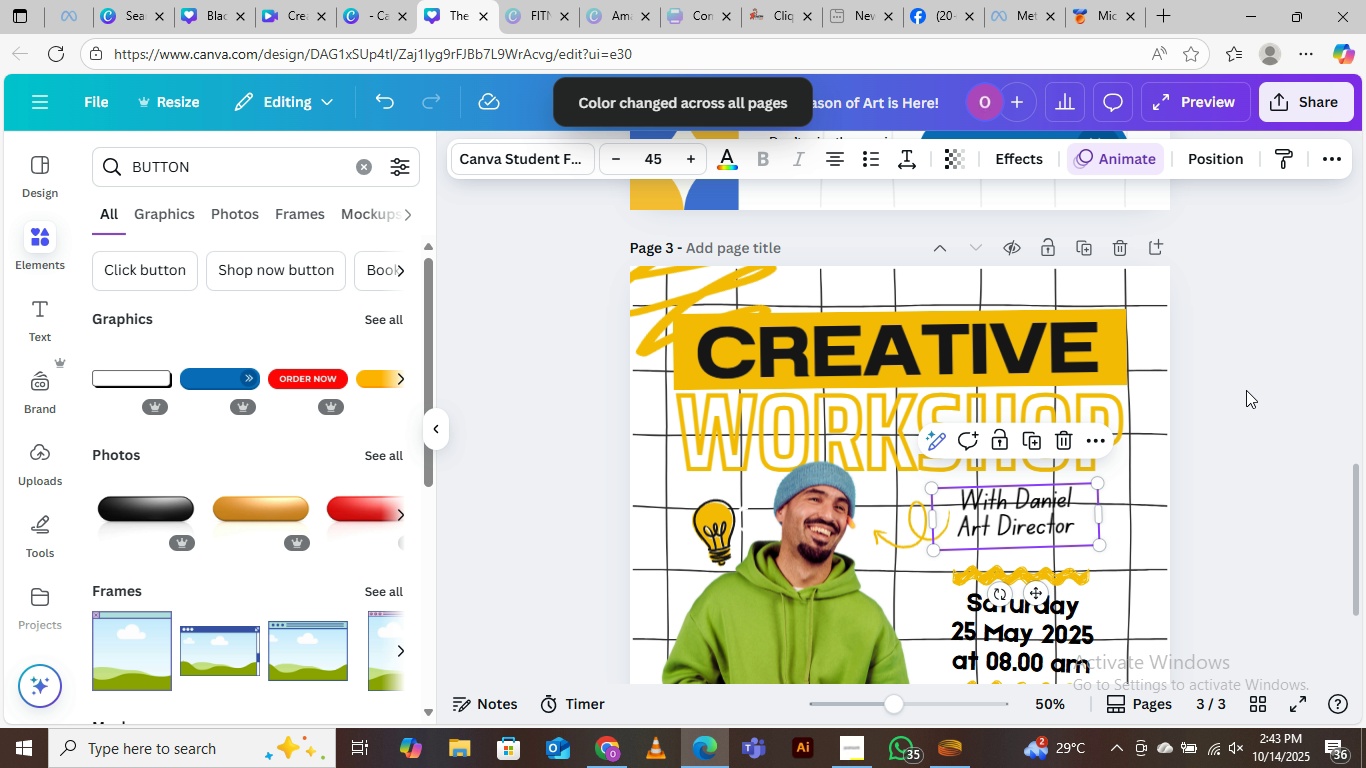 
left_click([1246, 390])
 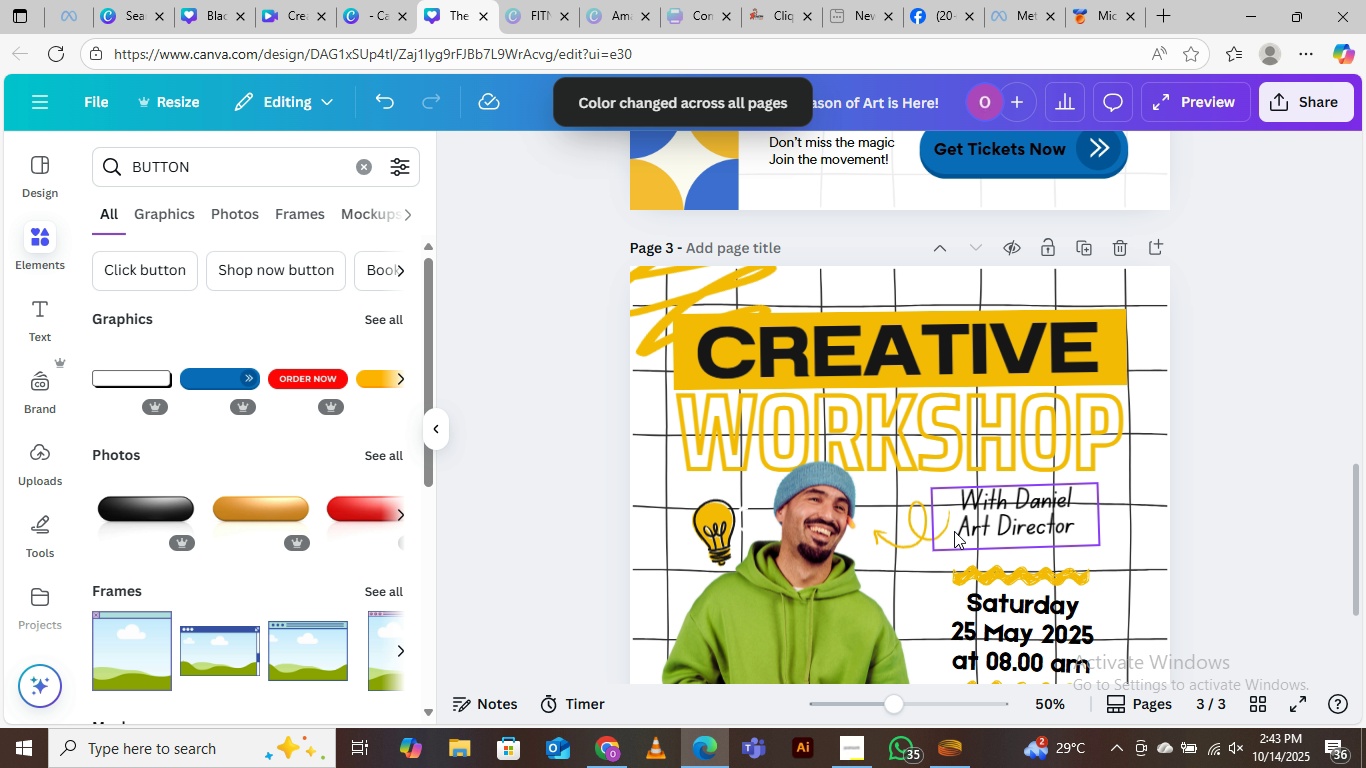 
left_click([923, 530])
 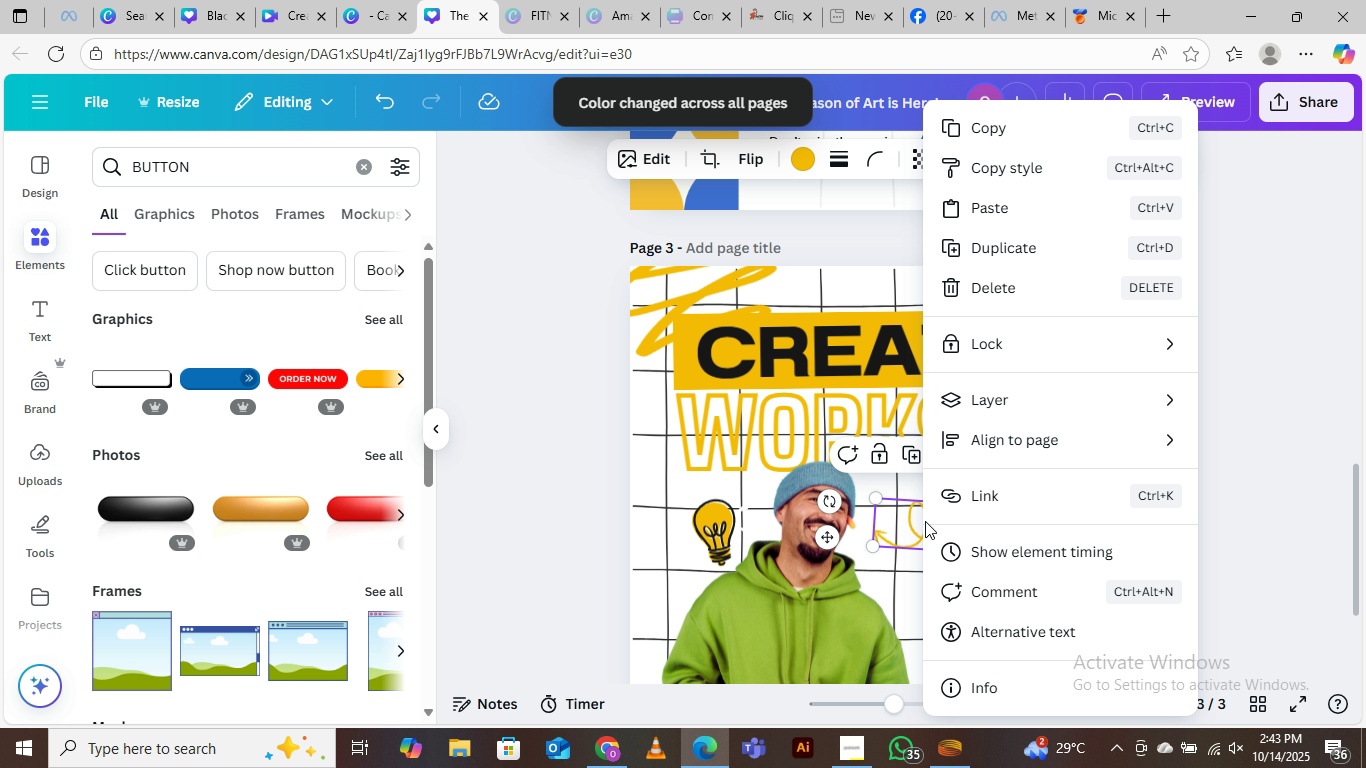 
right_click([923, 530])
 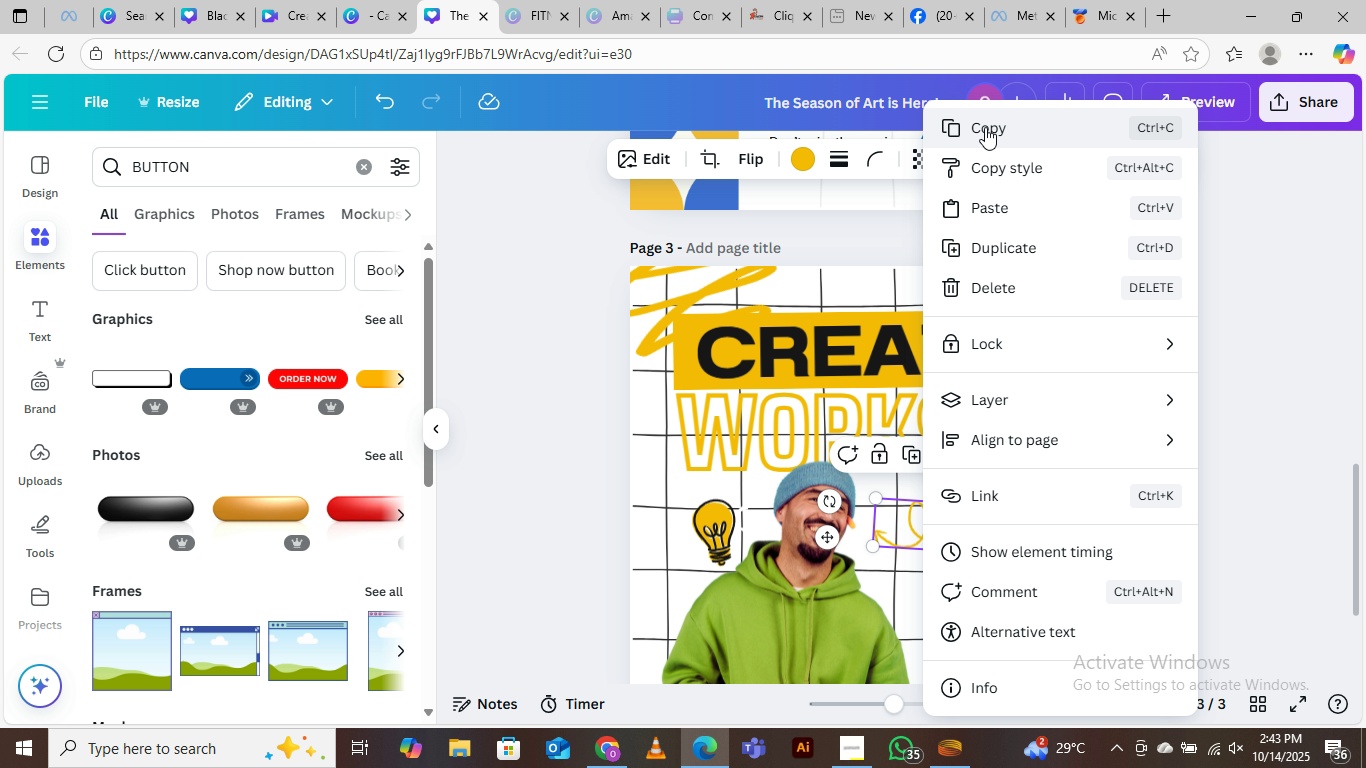 
left_click([985, 126])
 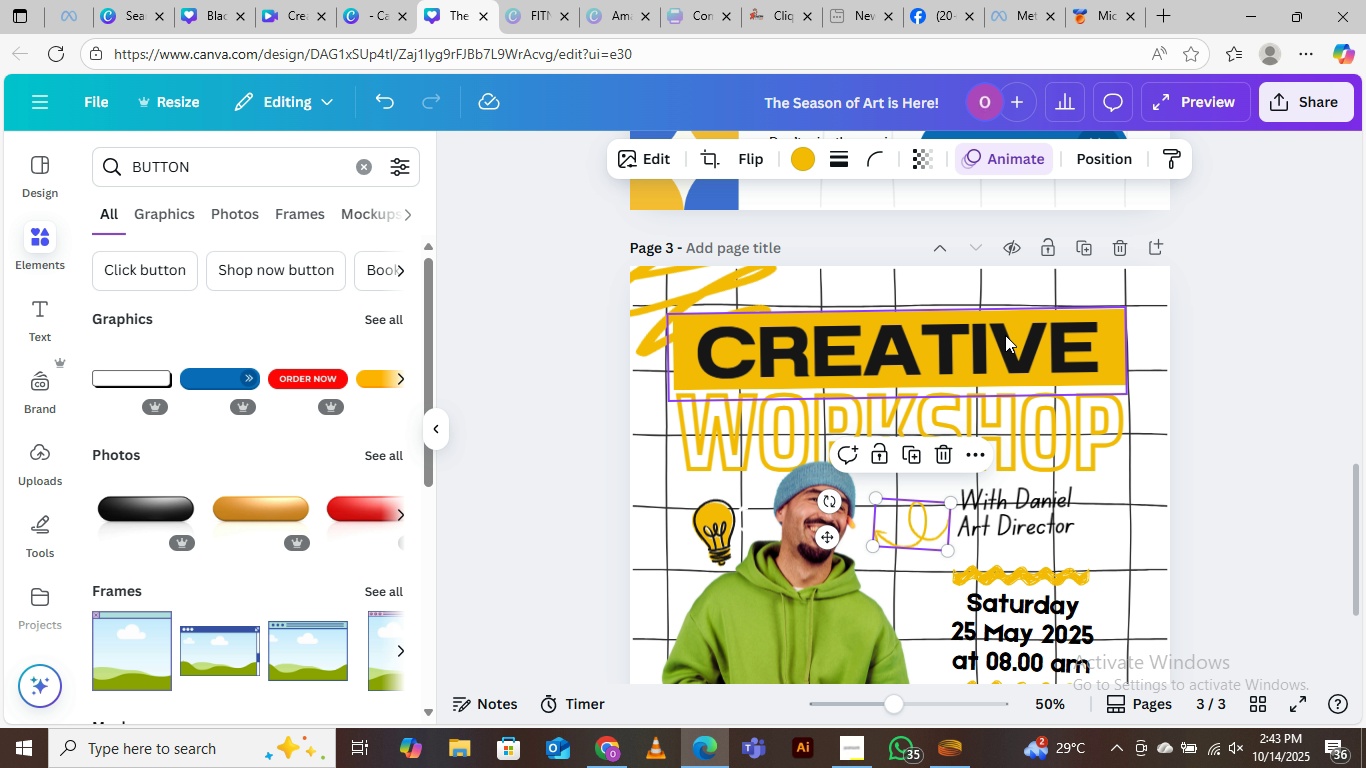 
scroll: coordinate [1005, 335], scroll_direction: up, amount: 3.0
 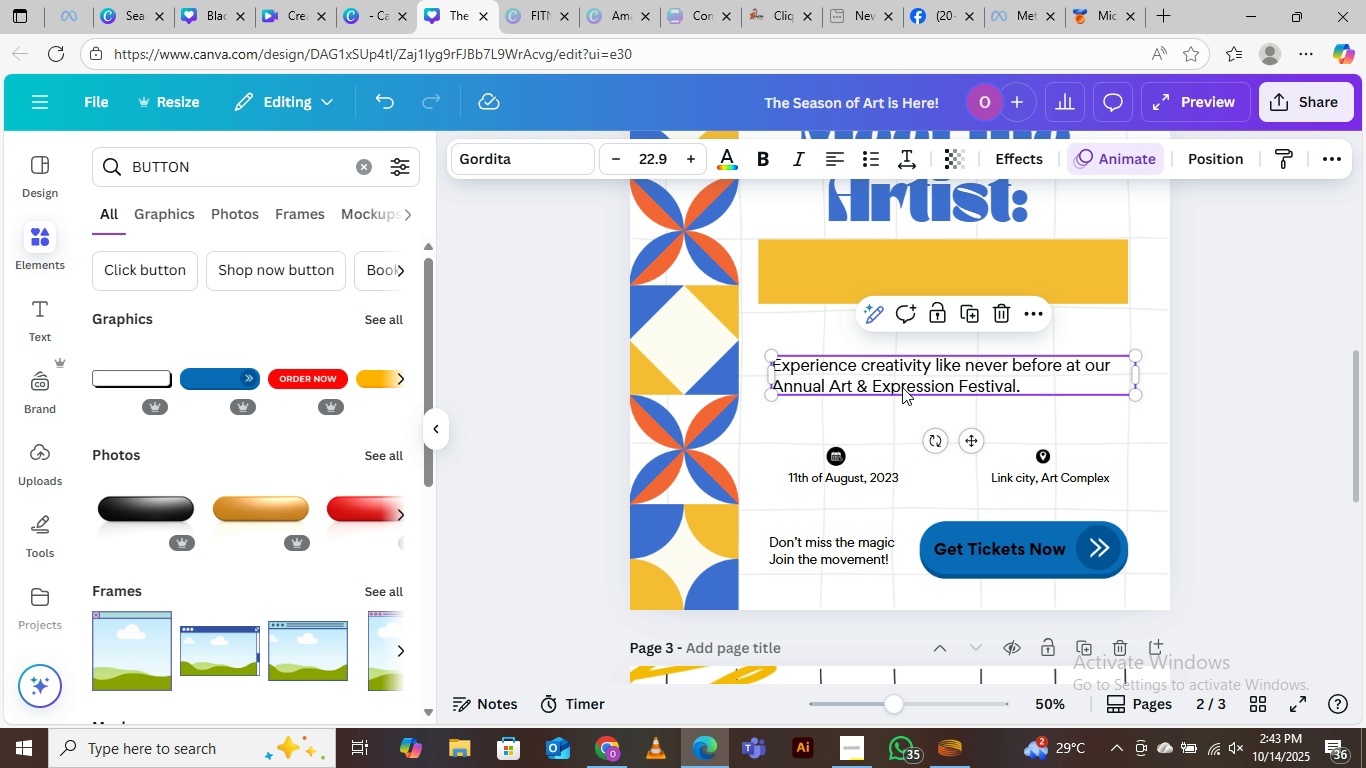 
left_click([902, 387])
 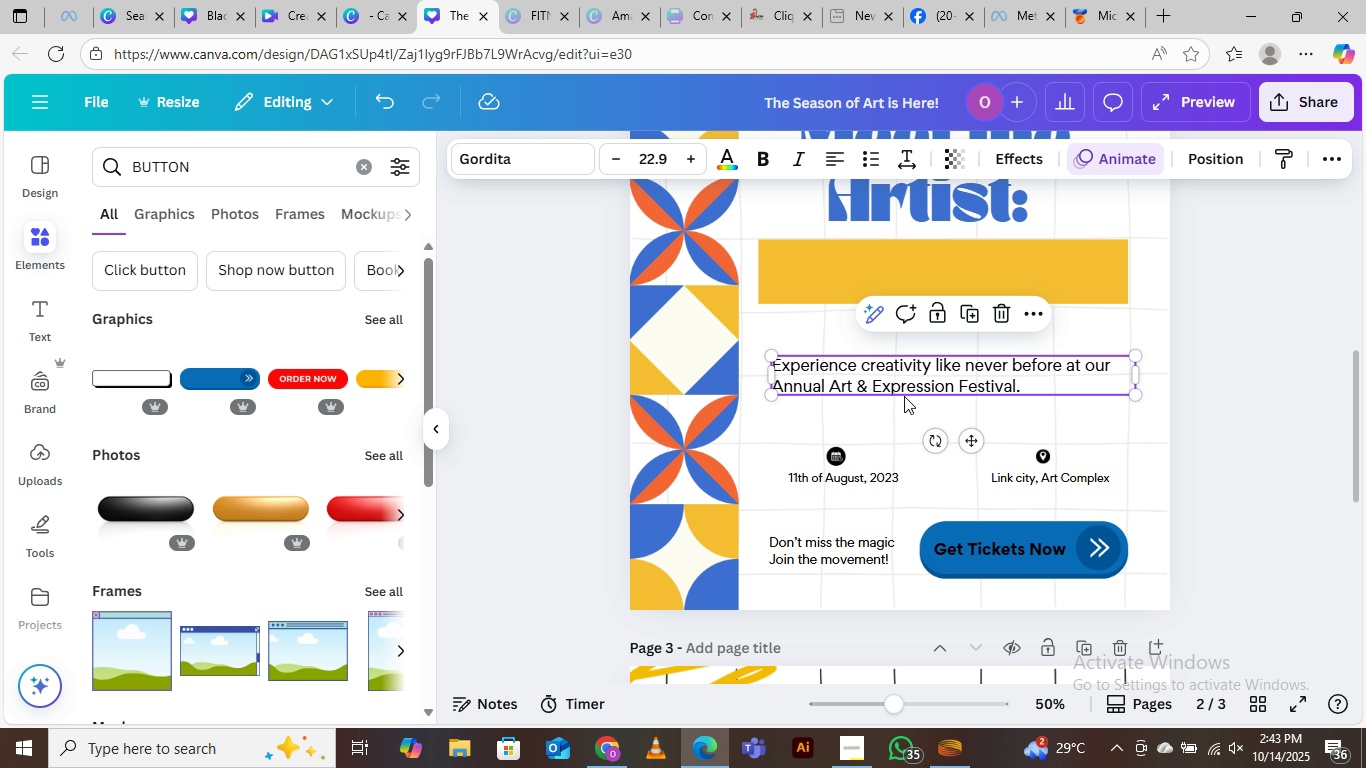 
key(Delete)
 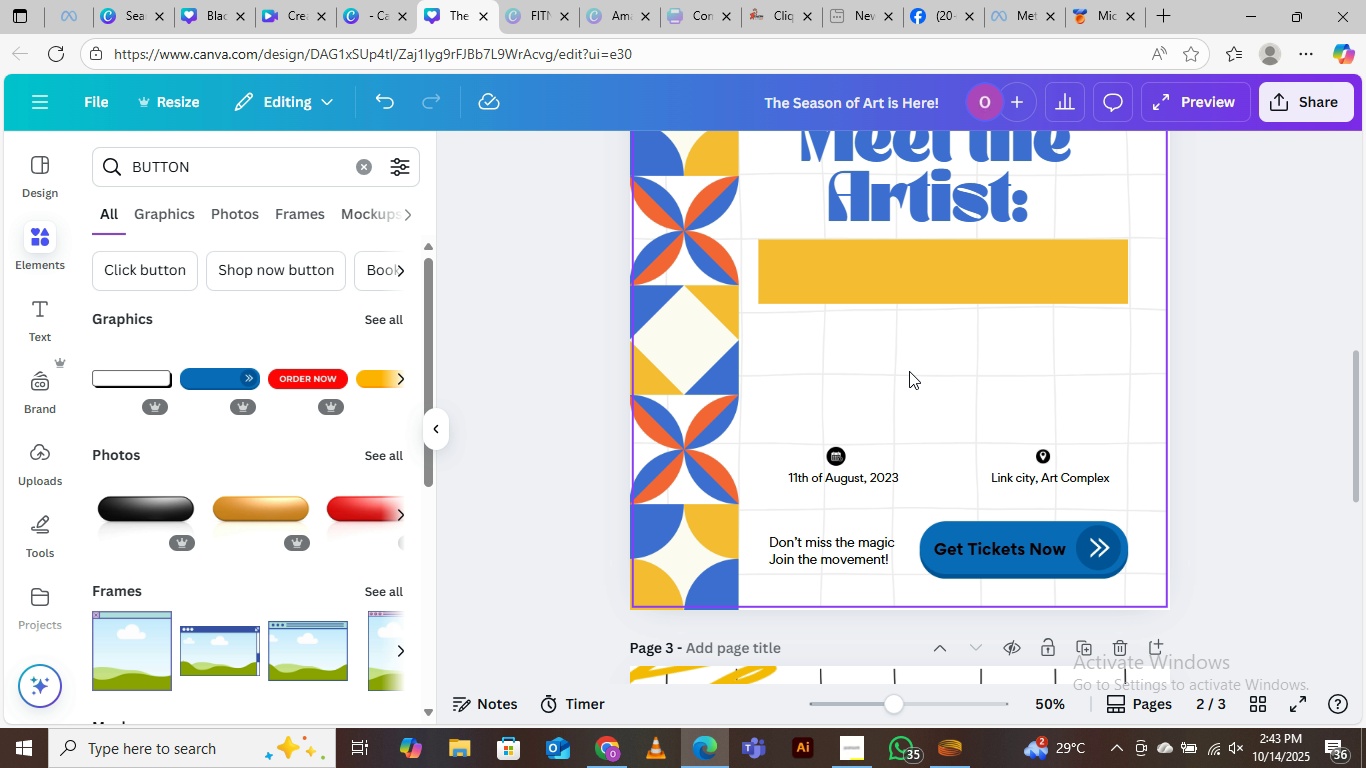 
key(Control+V)
 